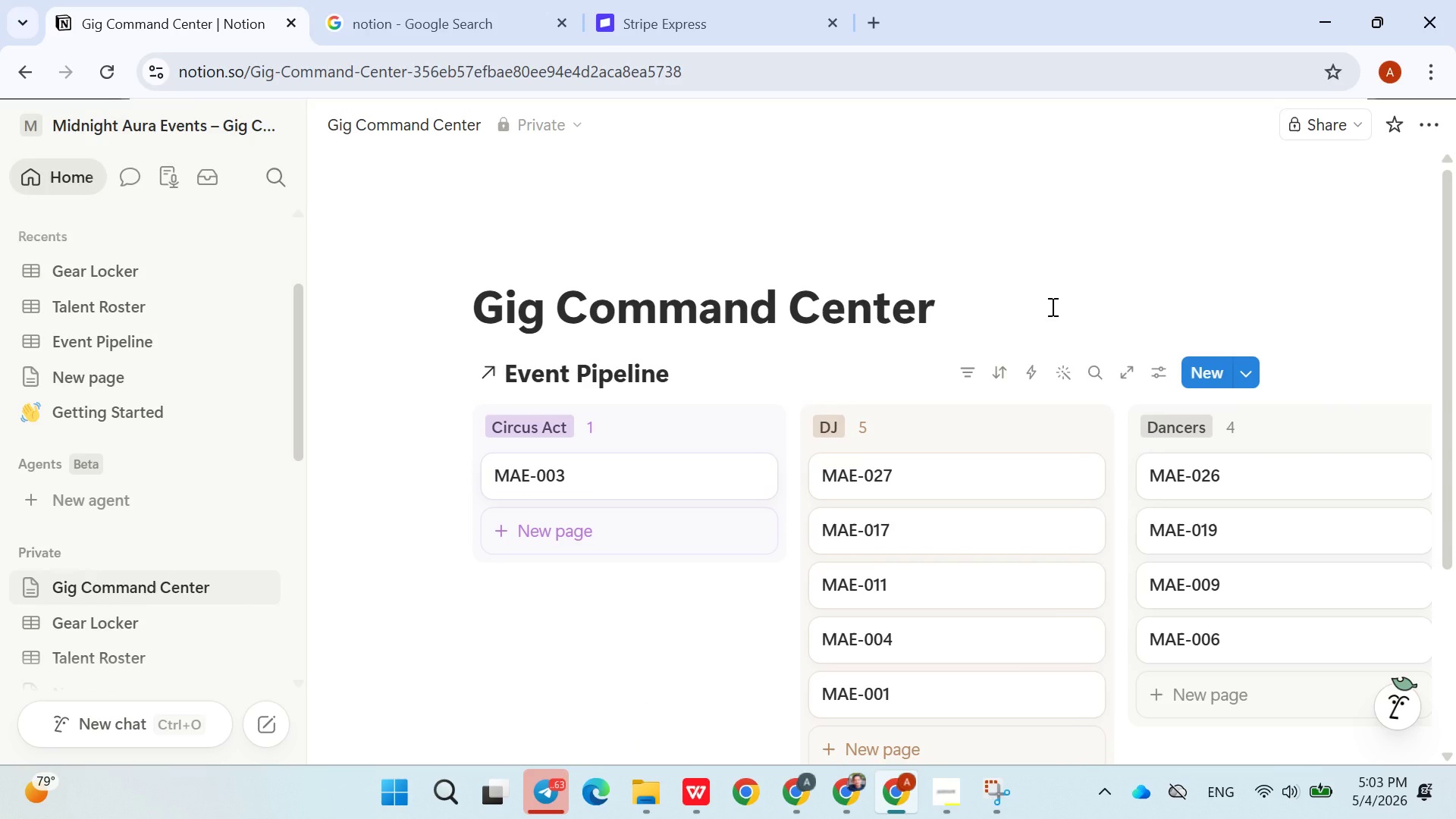 
wait(10.22)
 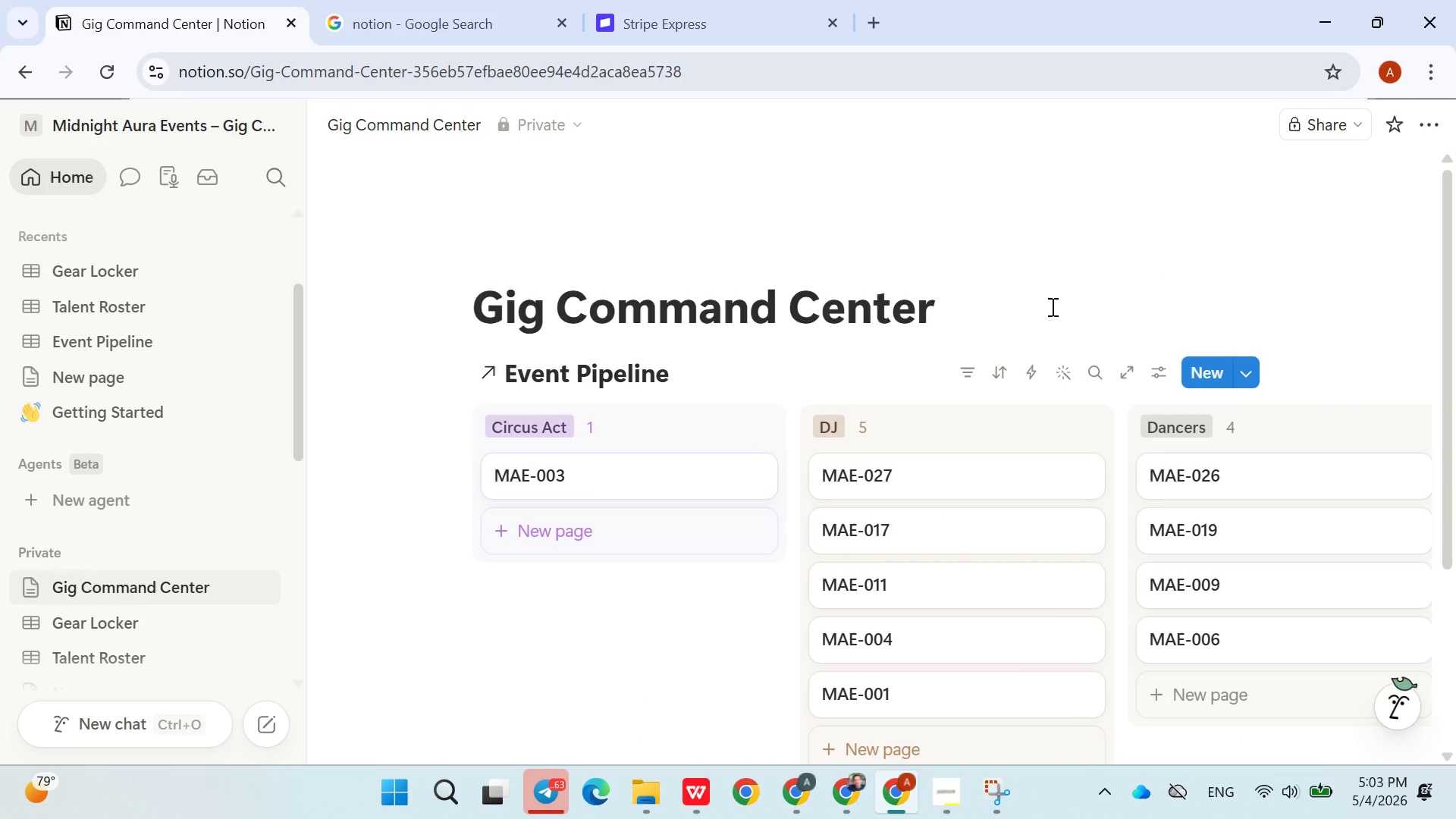 
left_click([688, 370])
 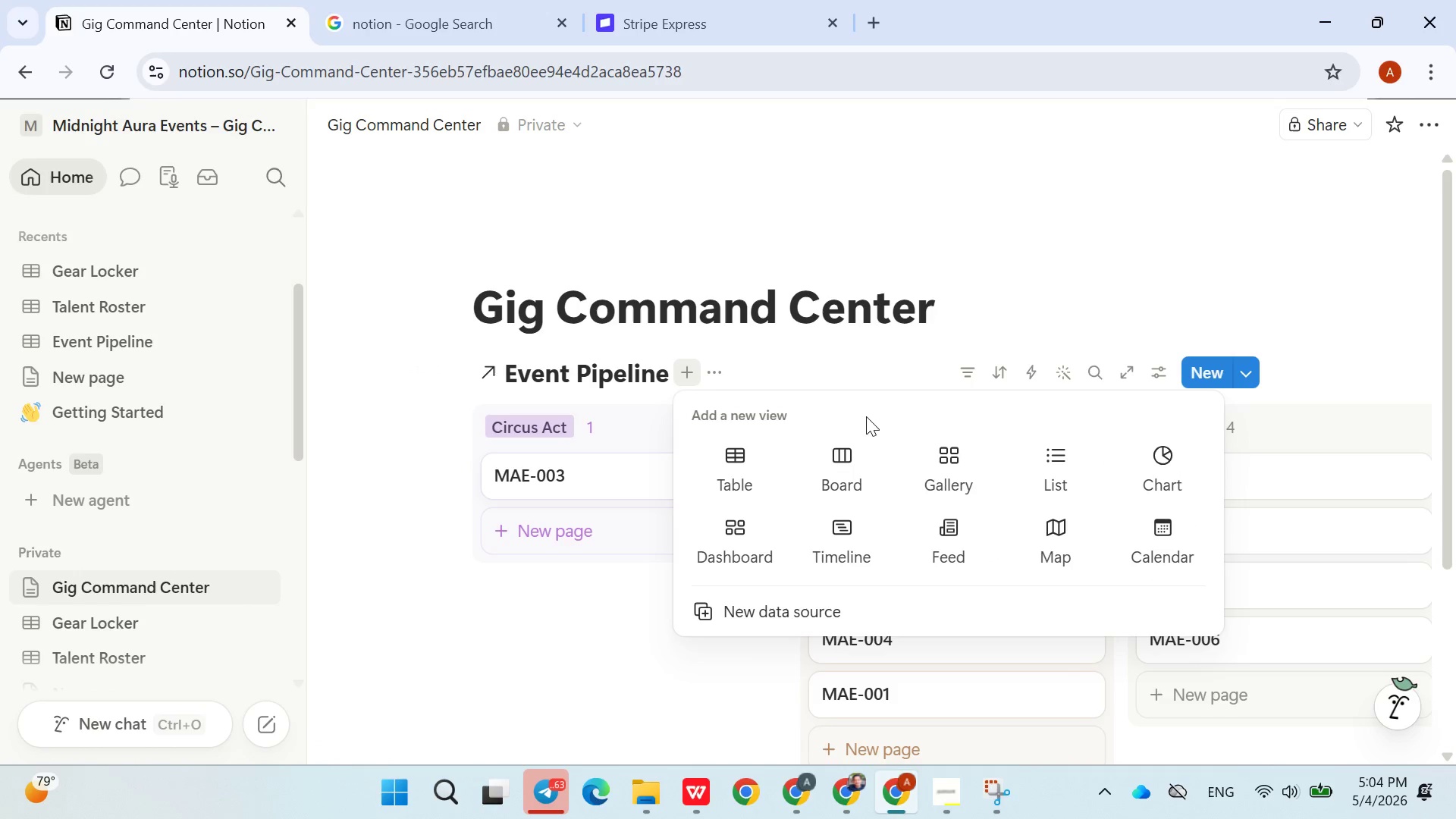 
mouse_move([956, 498])
 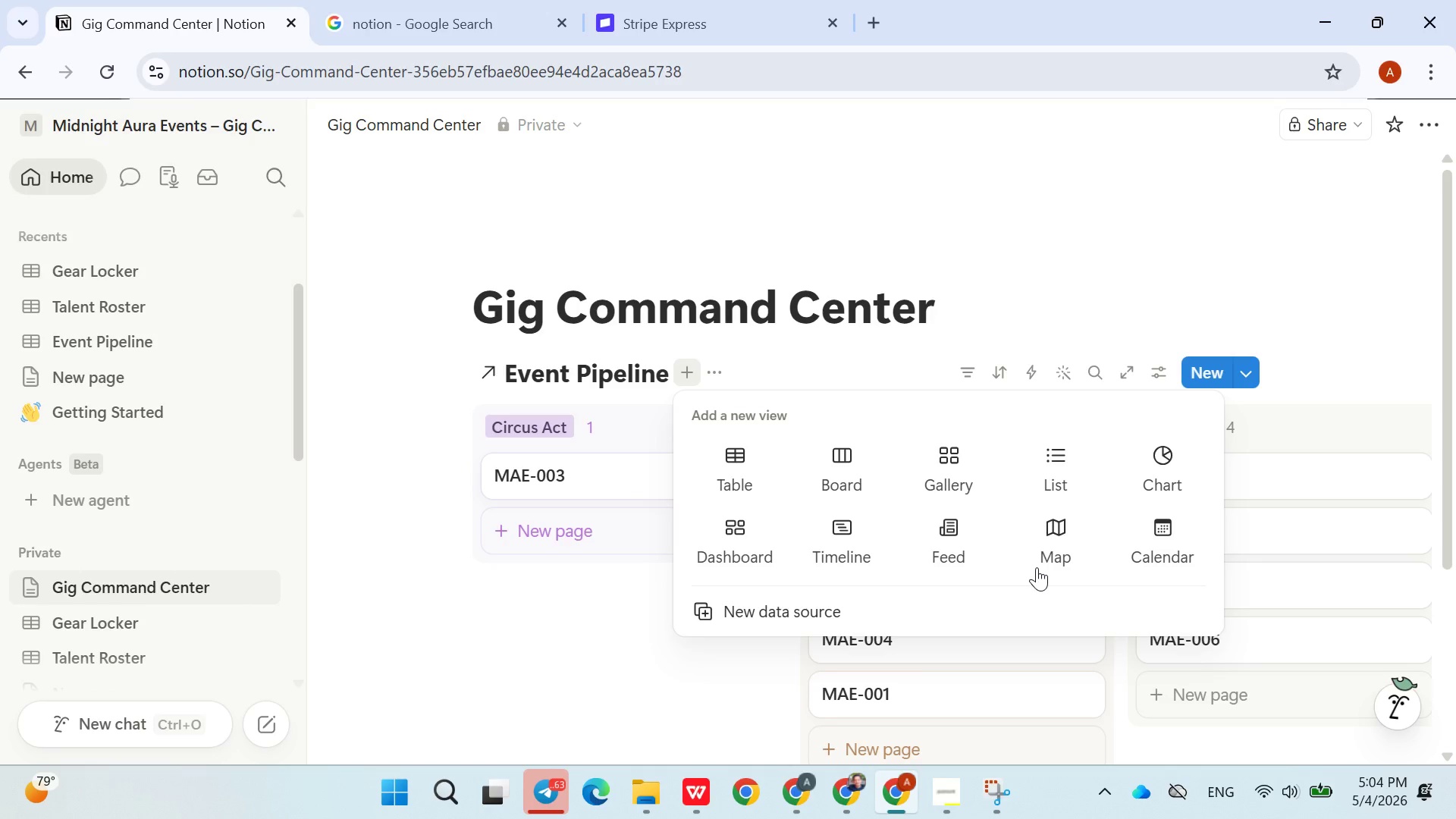 
left_click([1150, 538])
 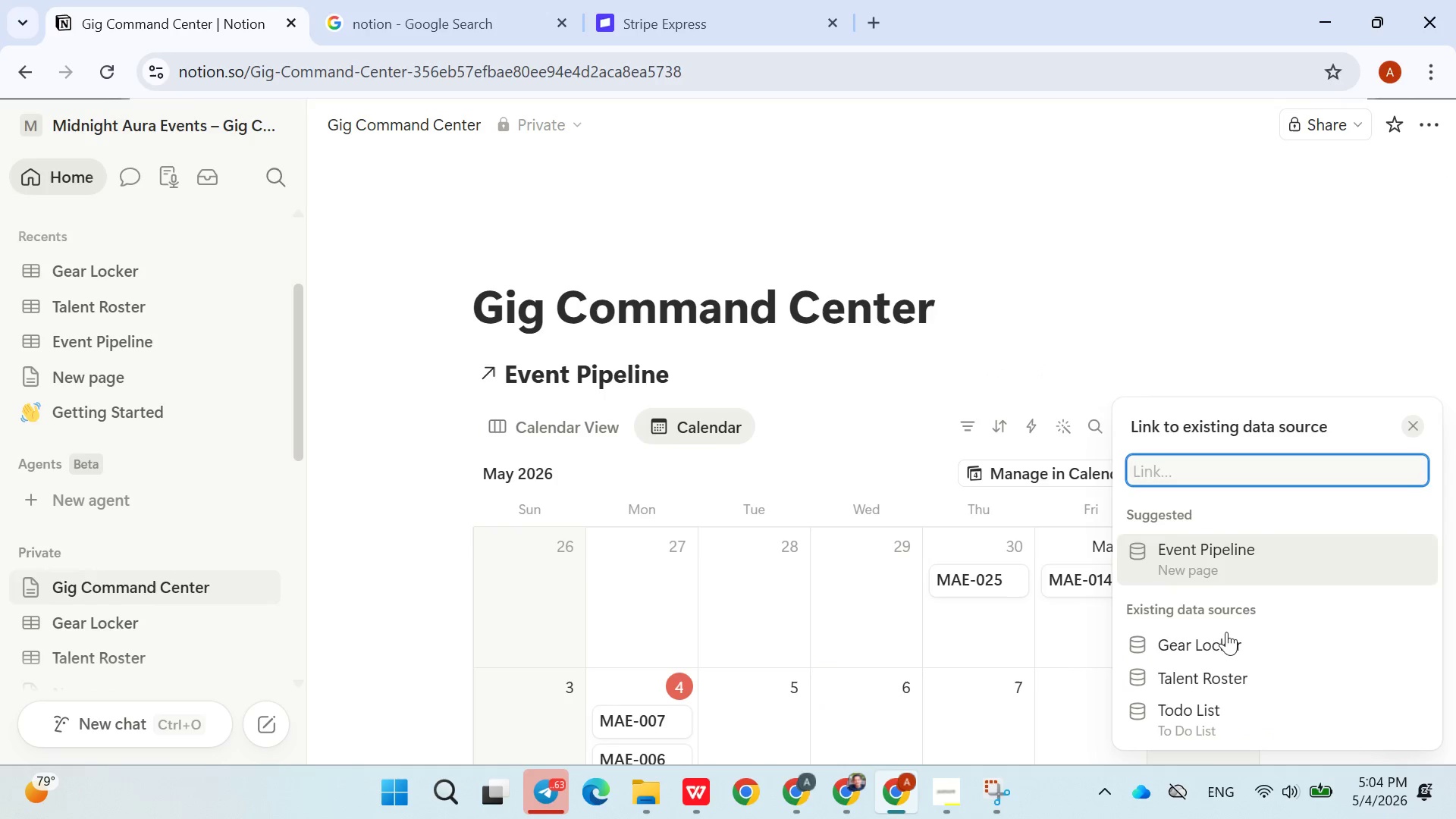 
left_click([1210, 560])
 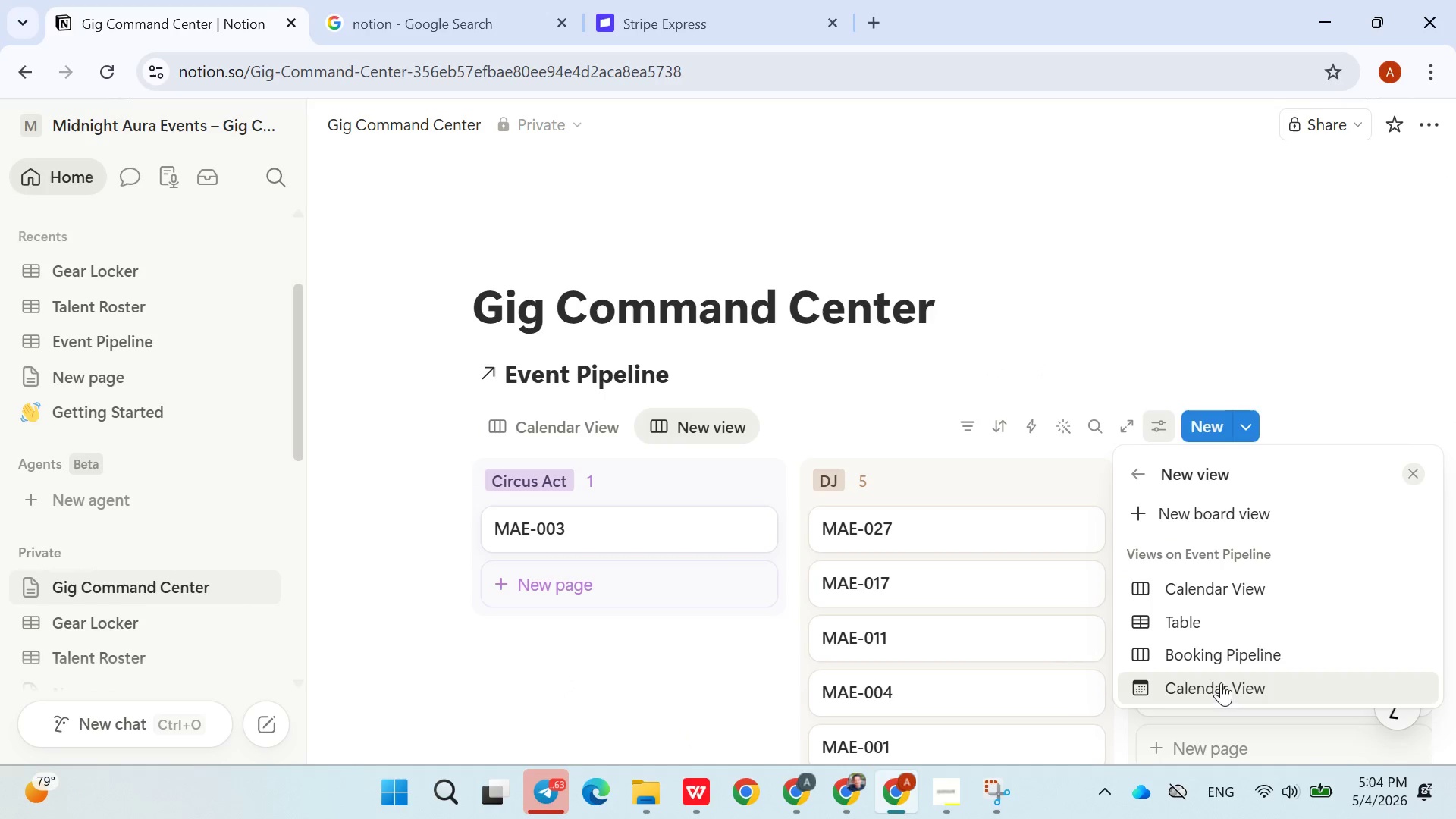 
mouse_move([1247, 601])
 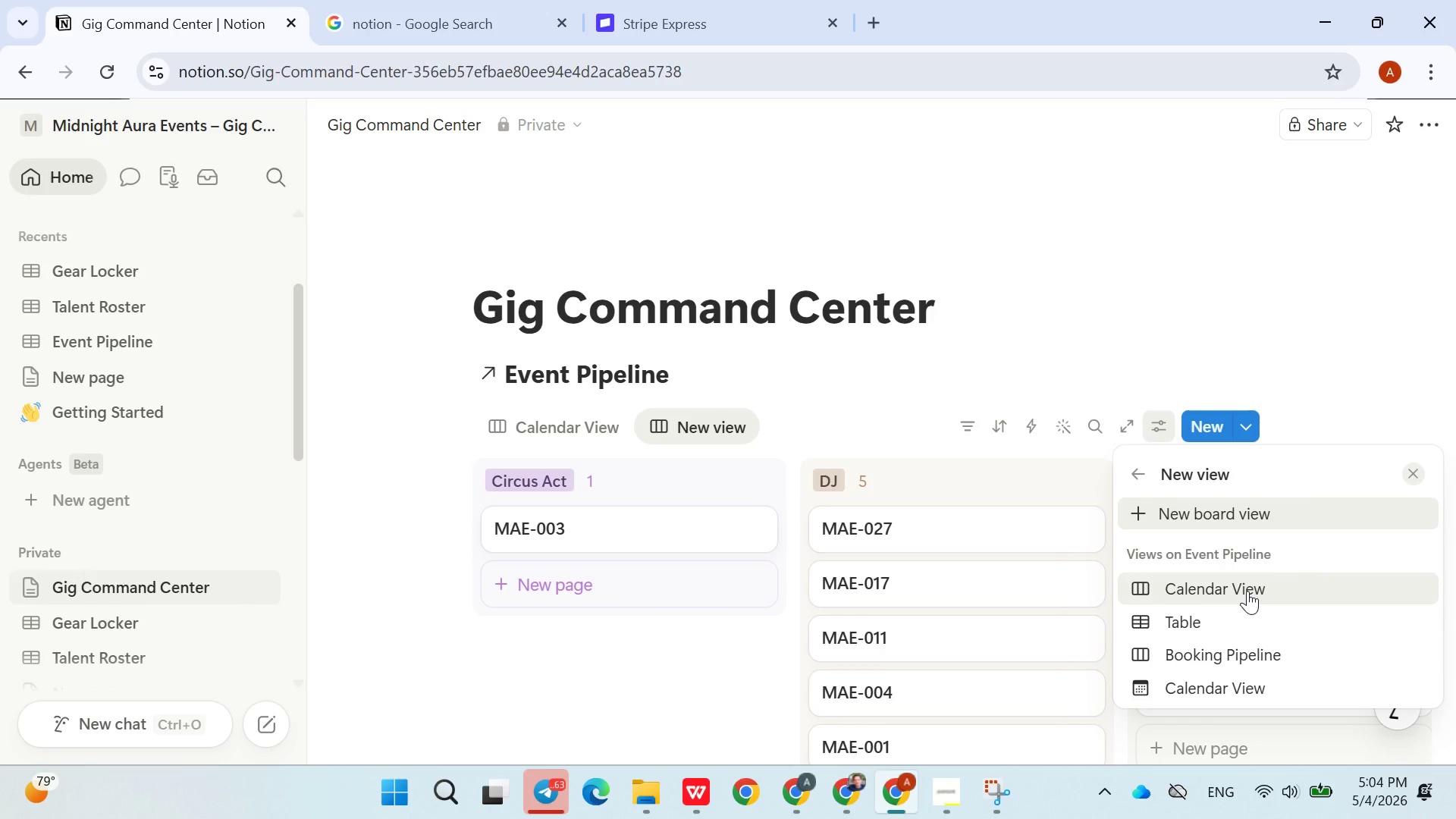 
left_click([1247, 591])
 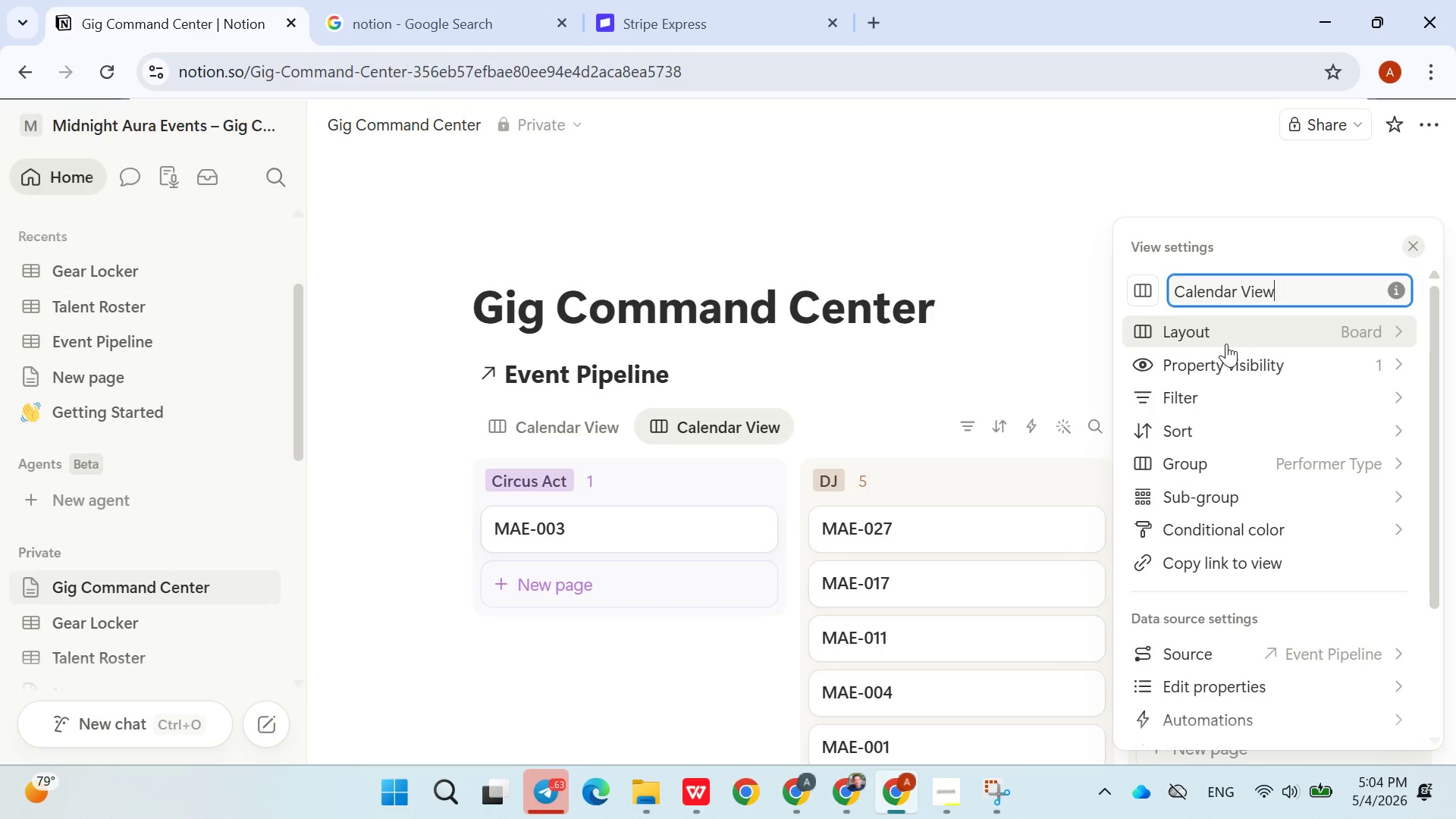 
wait(12.91)
 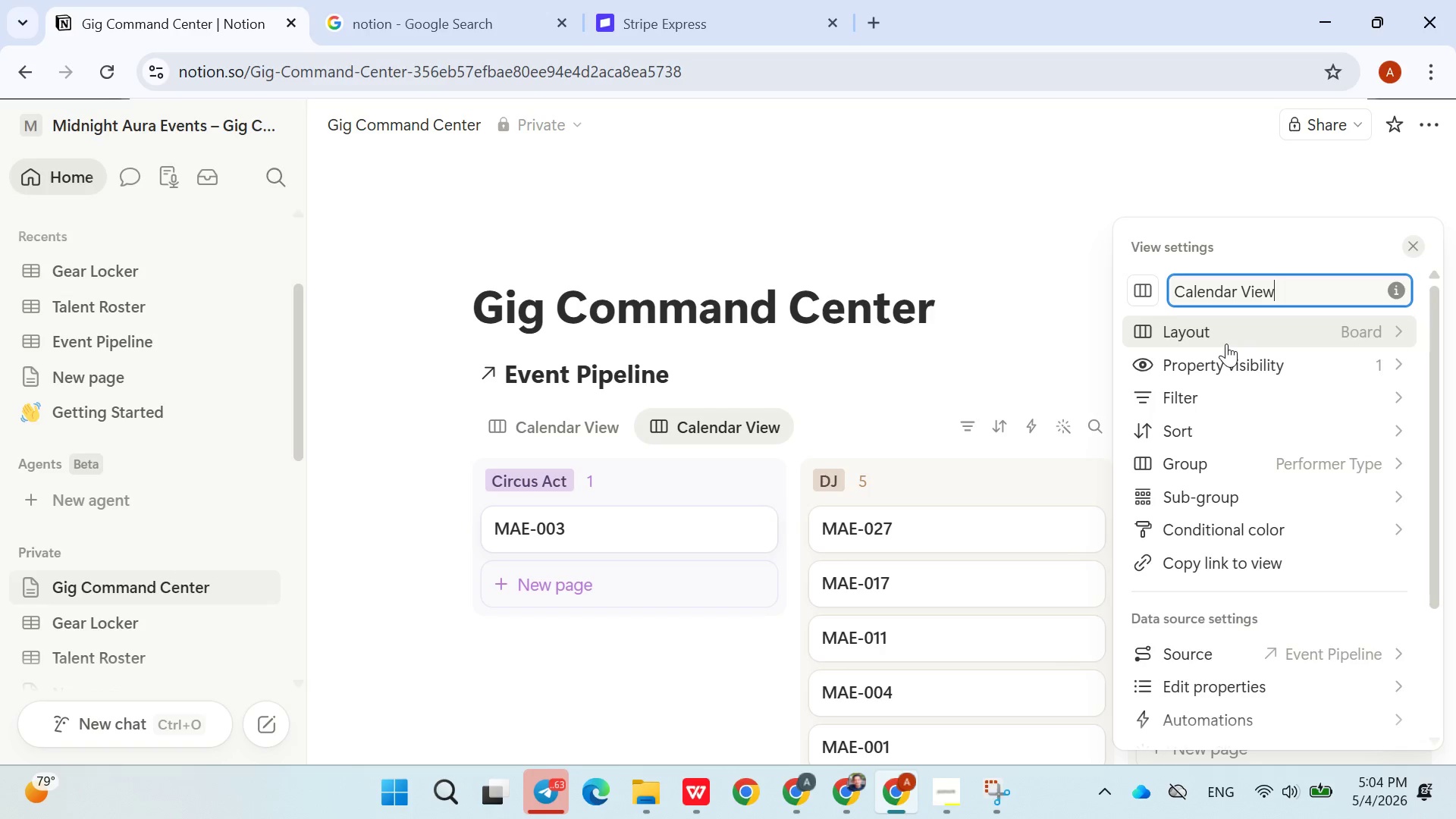 
double_click([560, 433])
 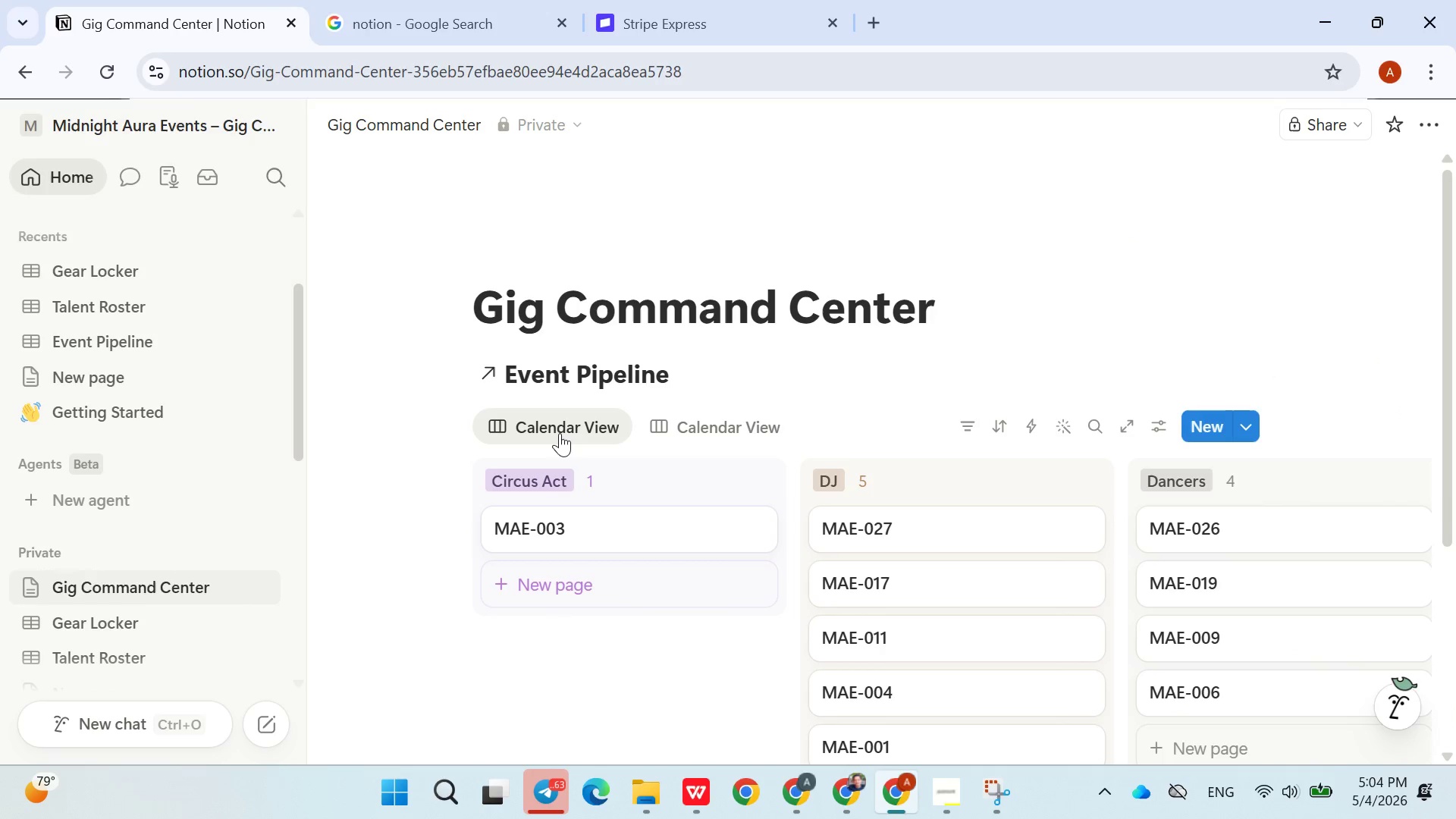 
left_click([560, 433])
 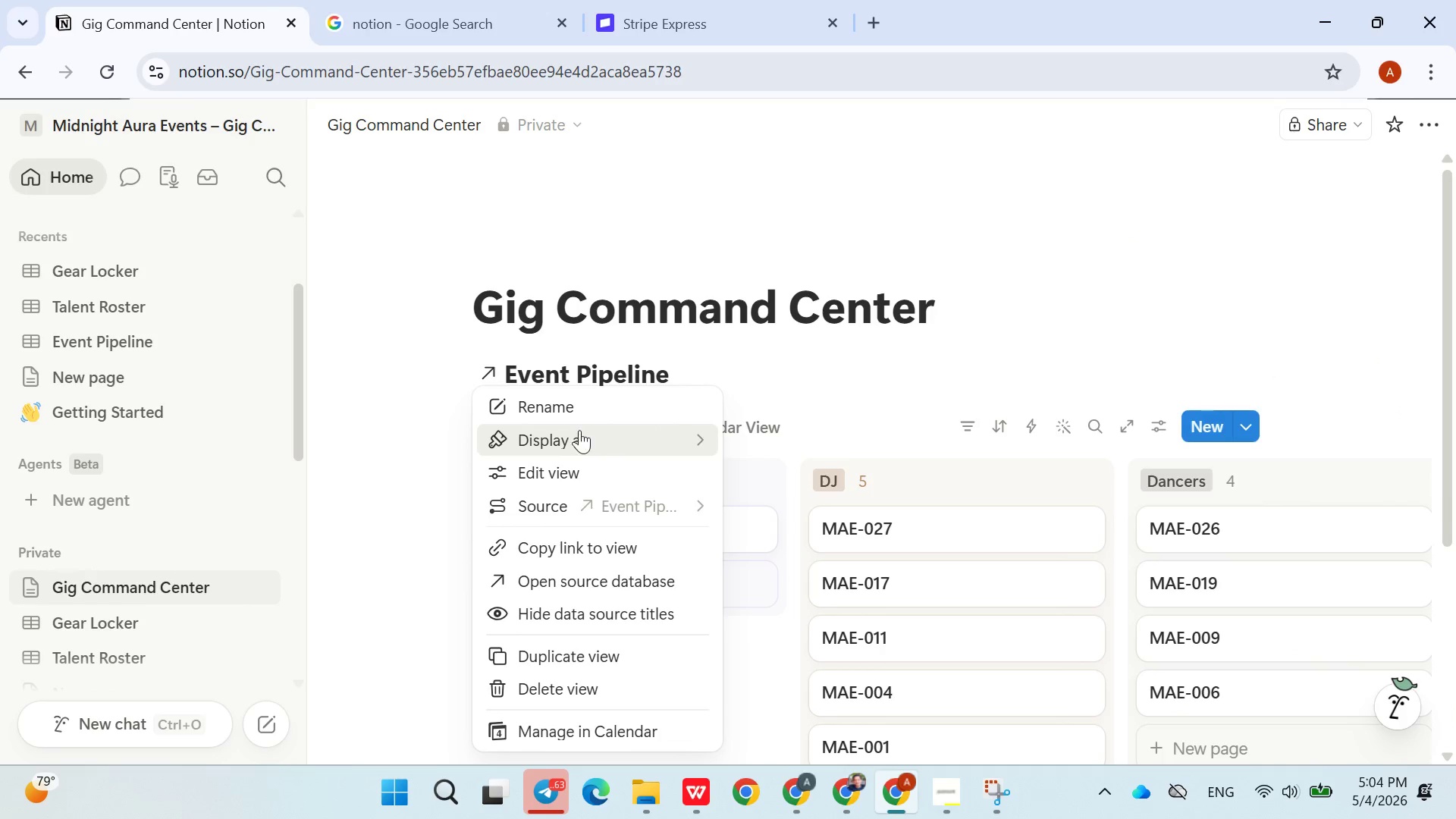 
left_click([579, 418])
 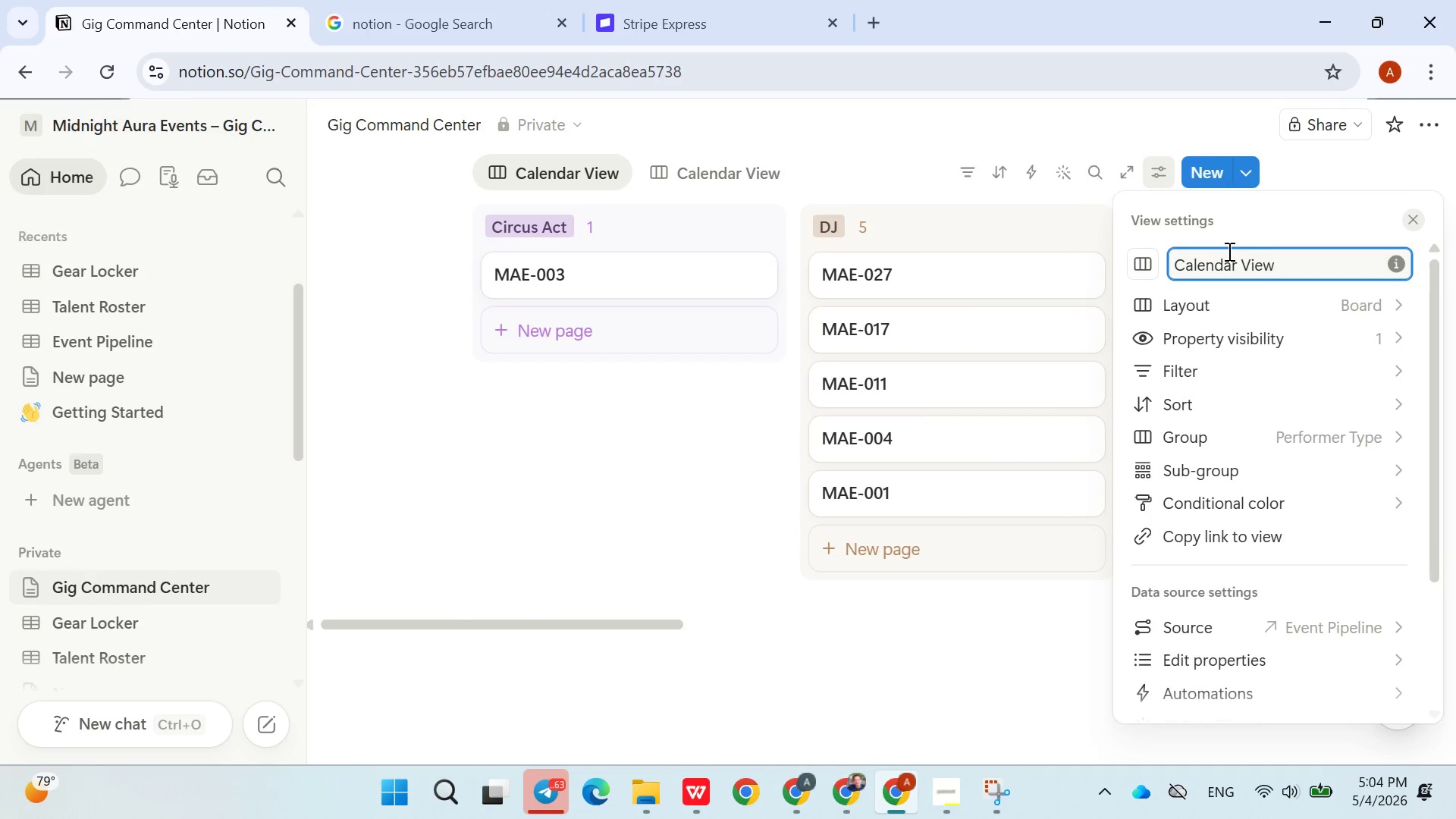 
double_click([1228, 251])
 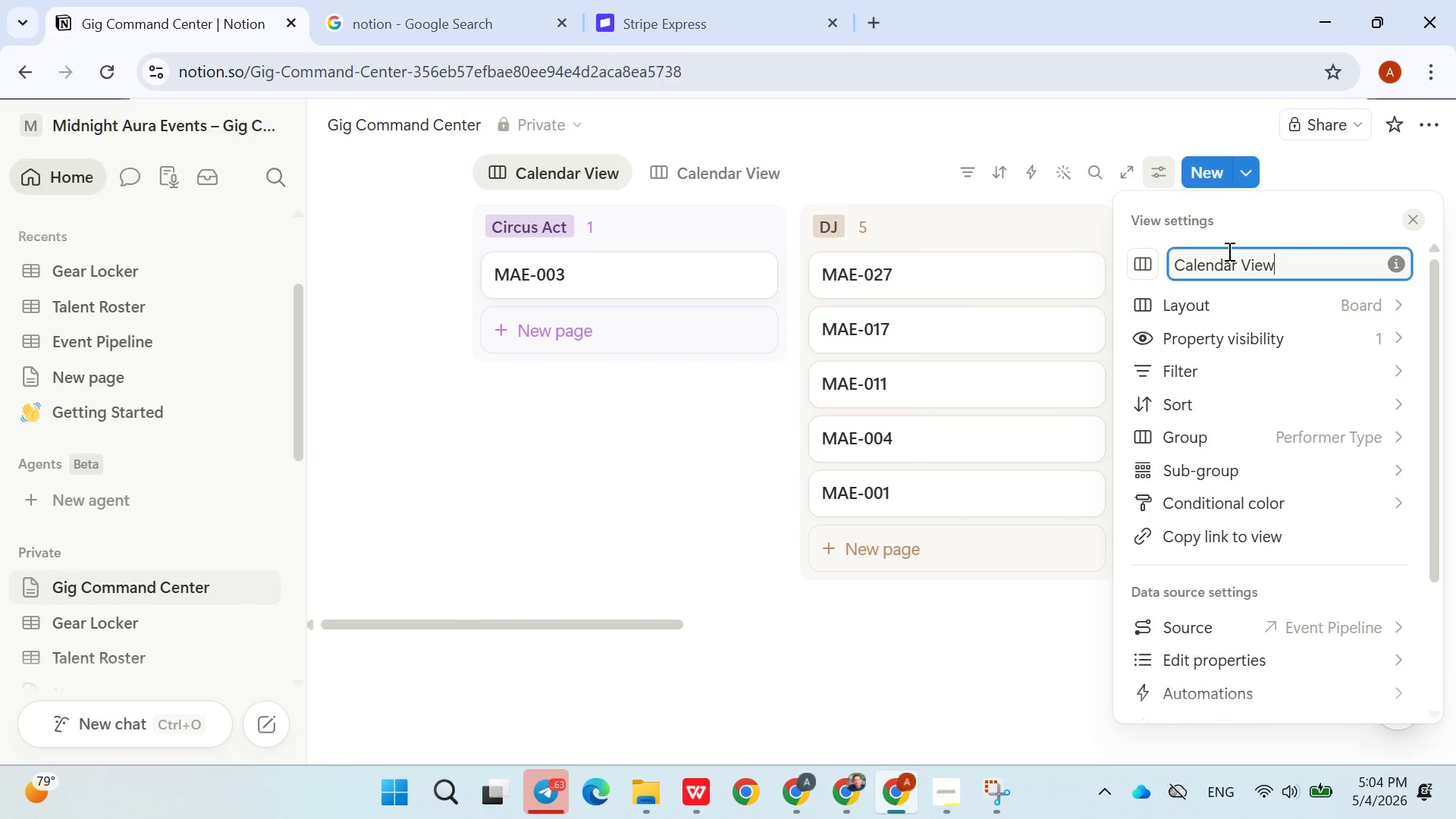 
triple_click([1228, 251])
 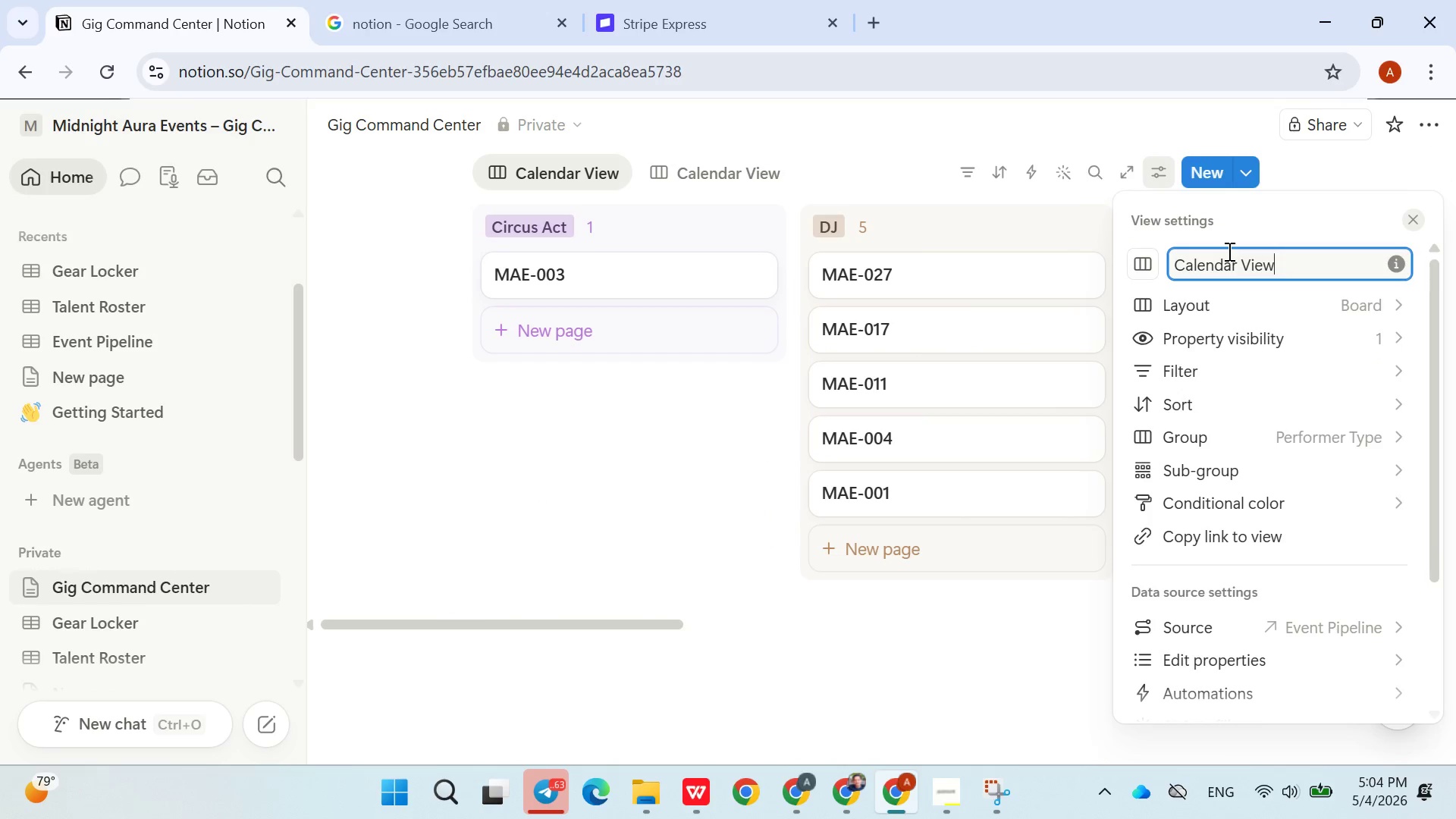 
triple_click([1228, 251])
 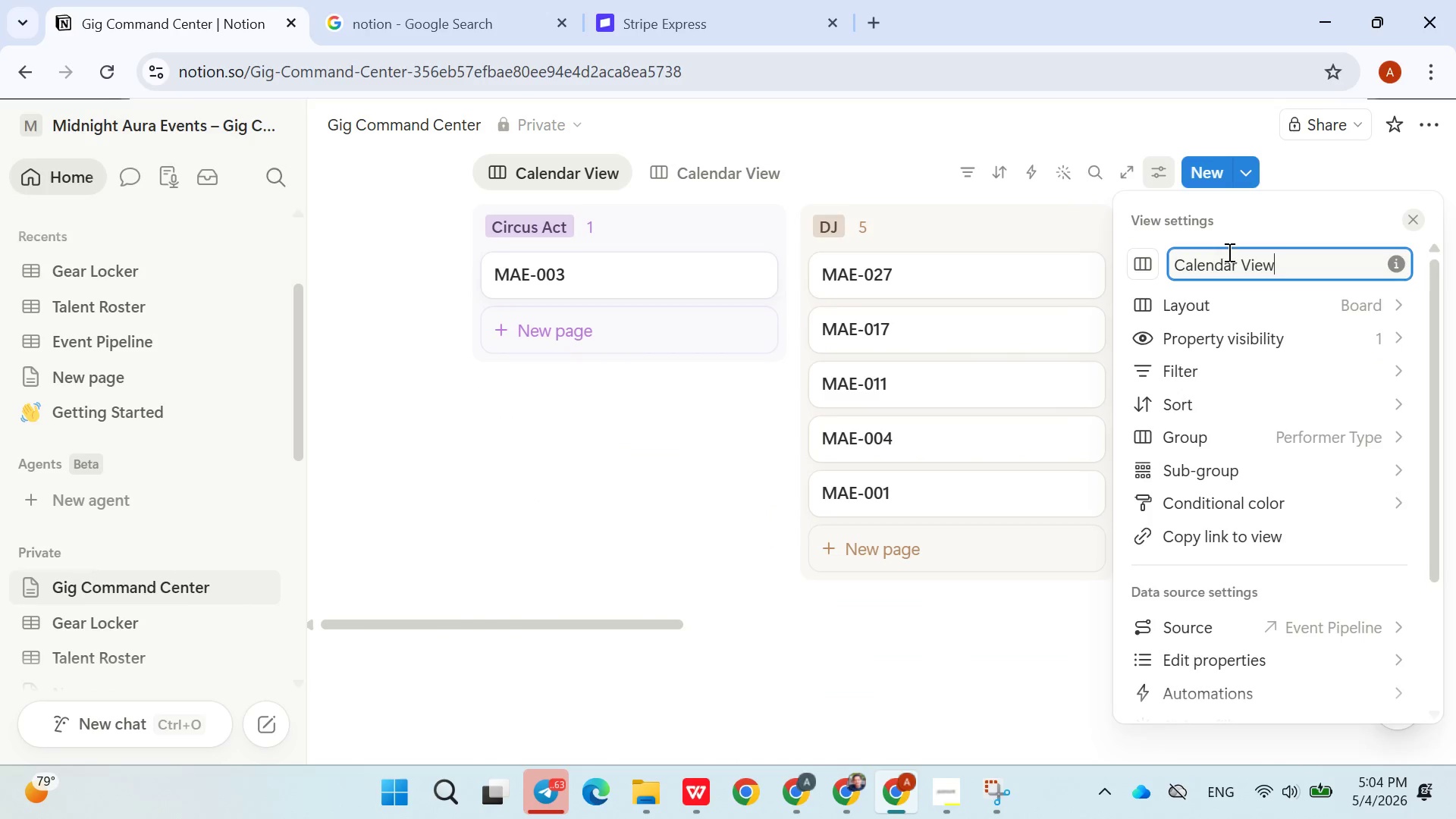 
double_click([1228, 252])
 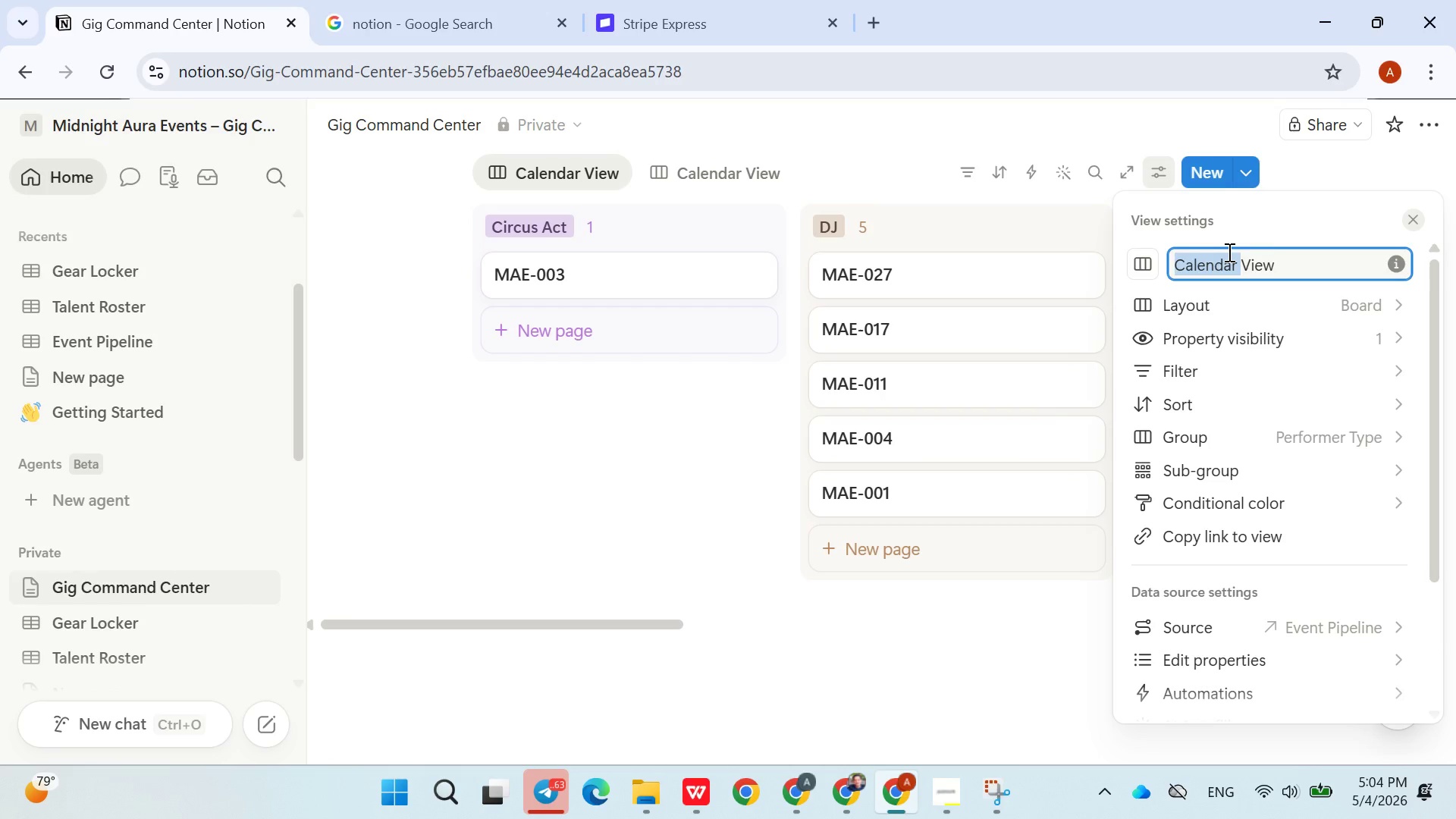 
triple_click([1228, 252])
 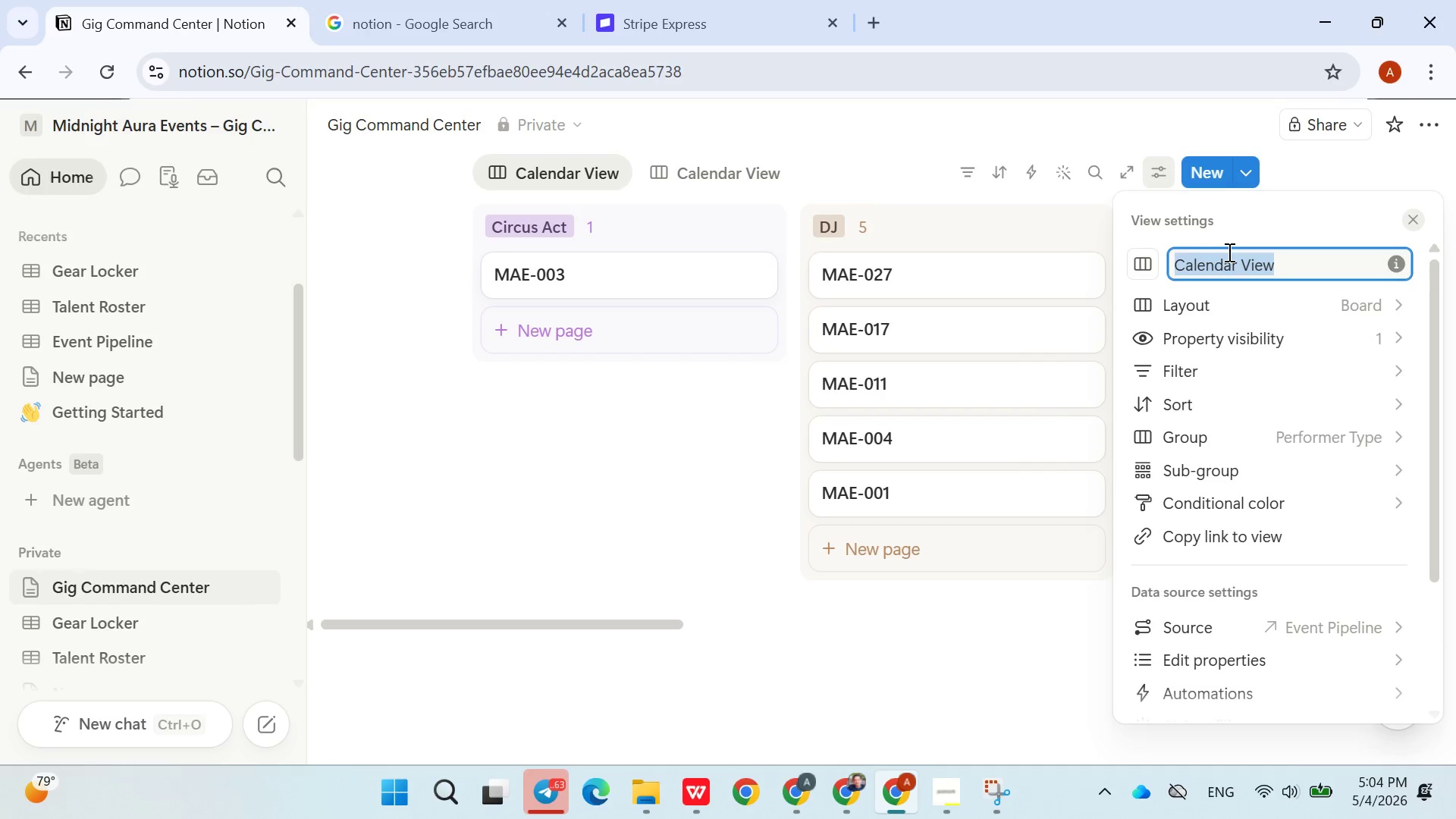 
triple_click([1228, 252])
 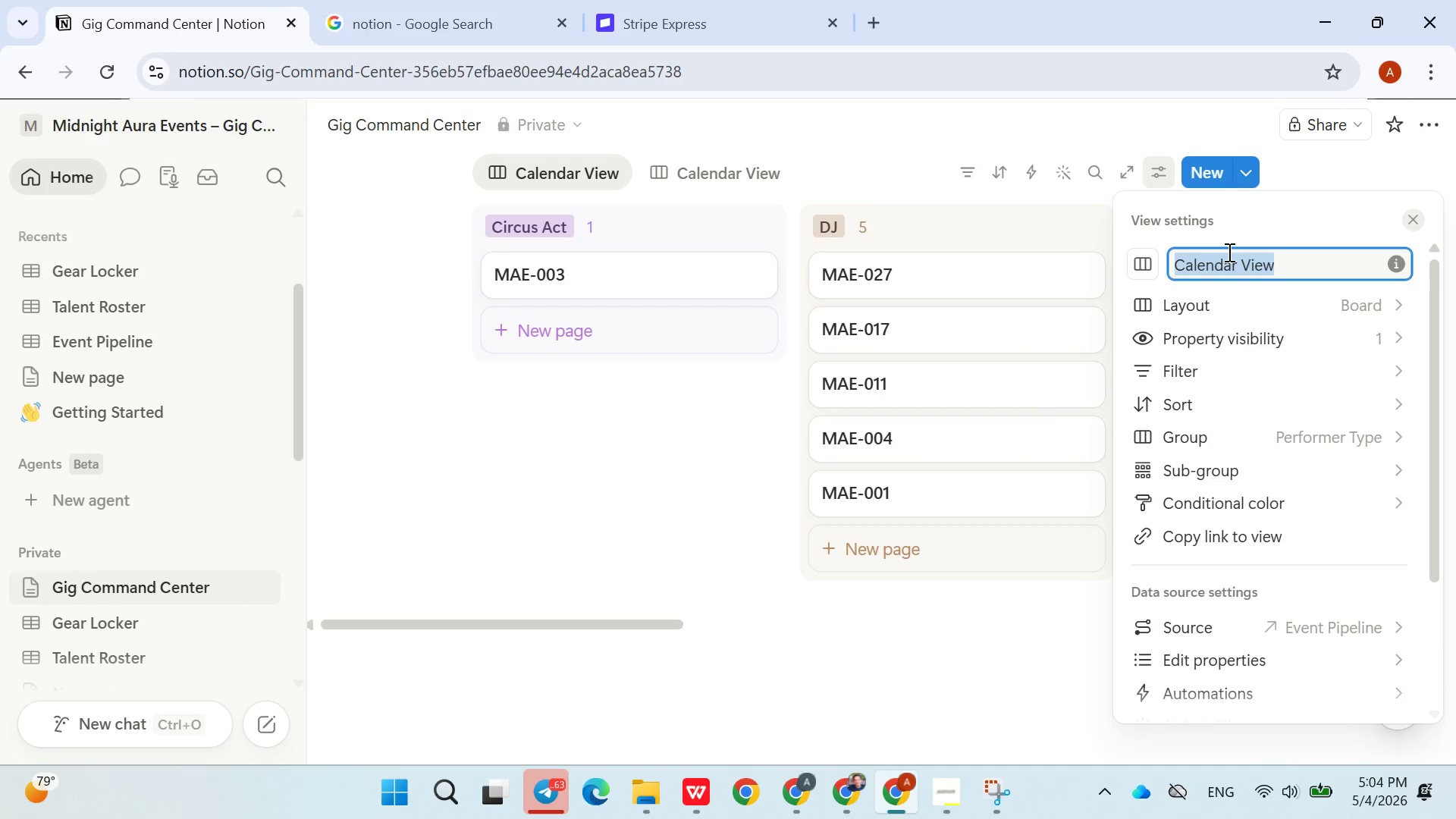 
hold_key(key=ShiftLeft, duration=0.64)
 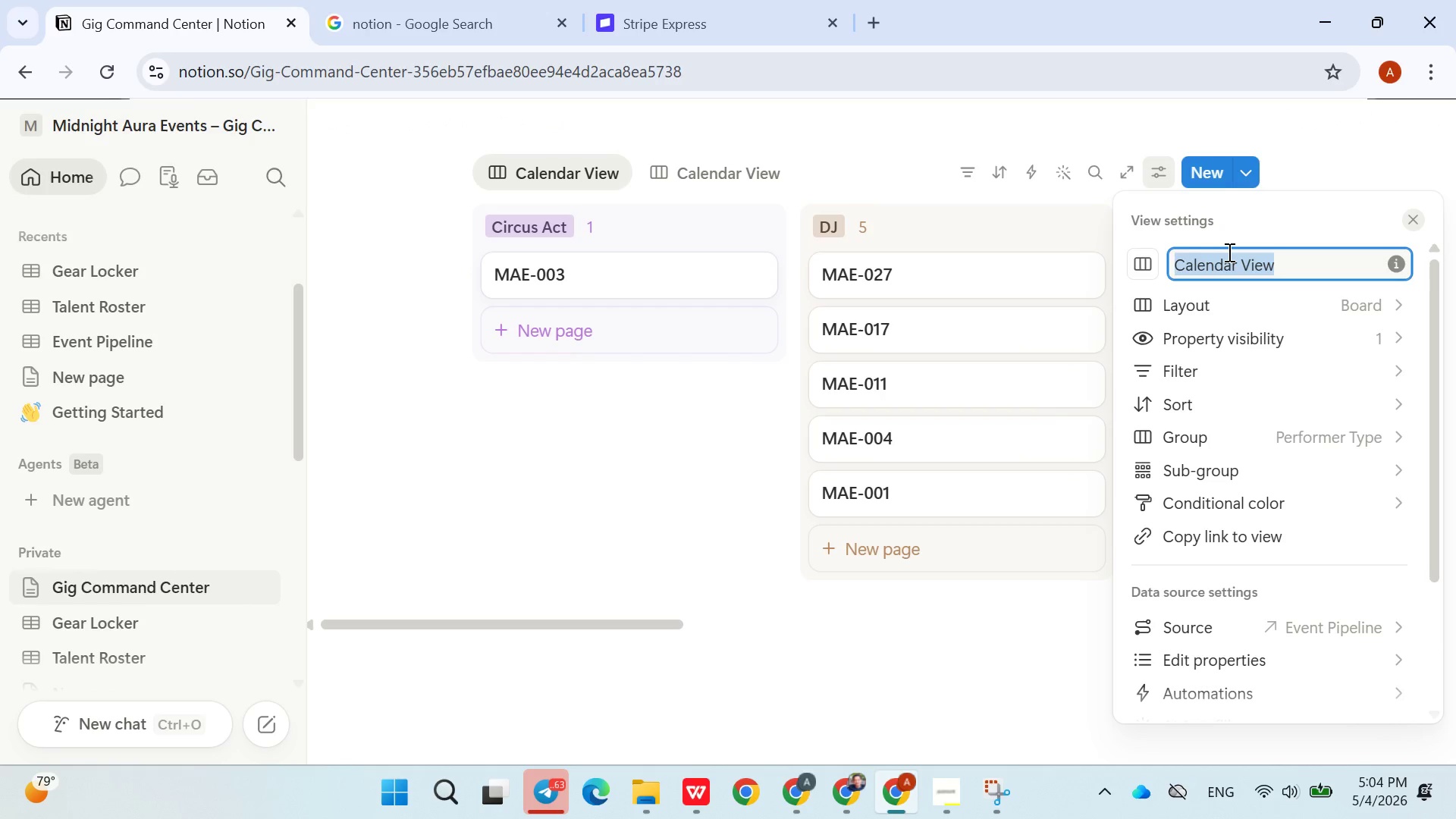 
type(Booking Pipelo)
key(Backspace)
type(ine)
 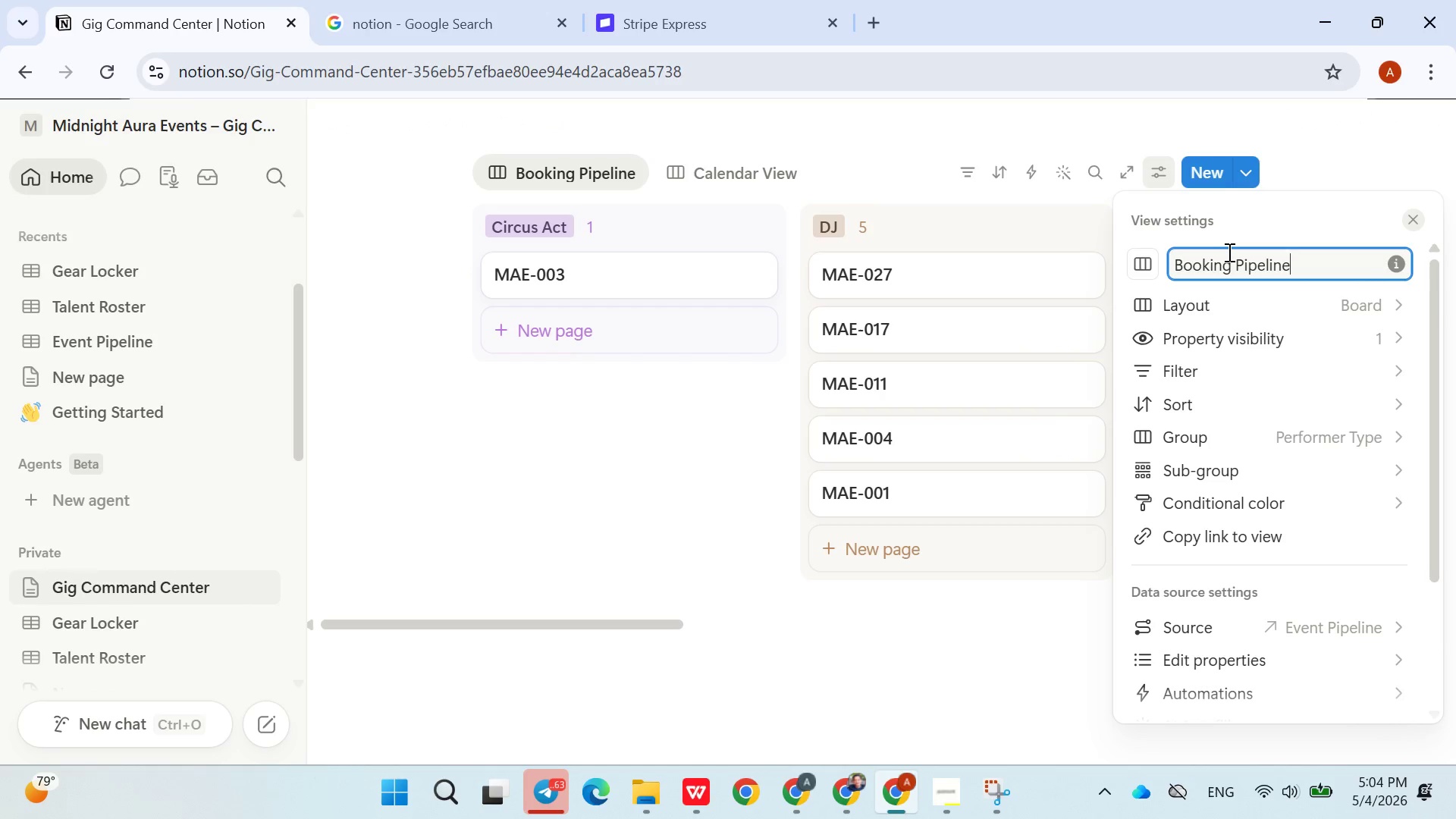 
 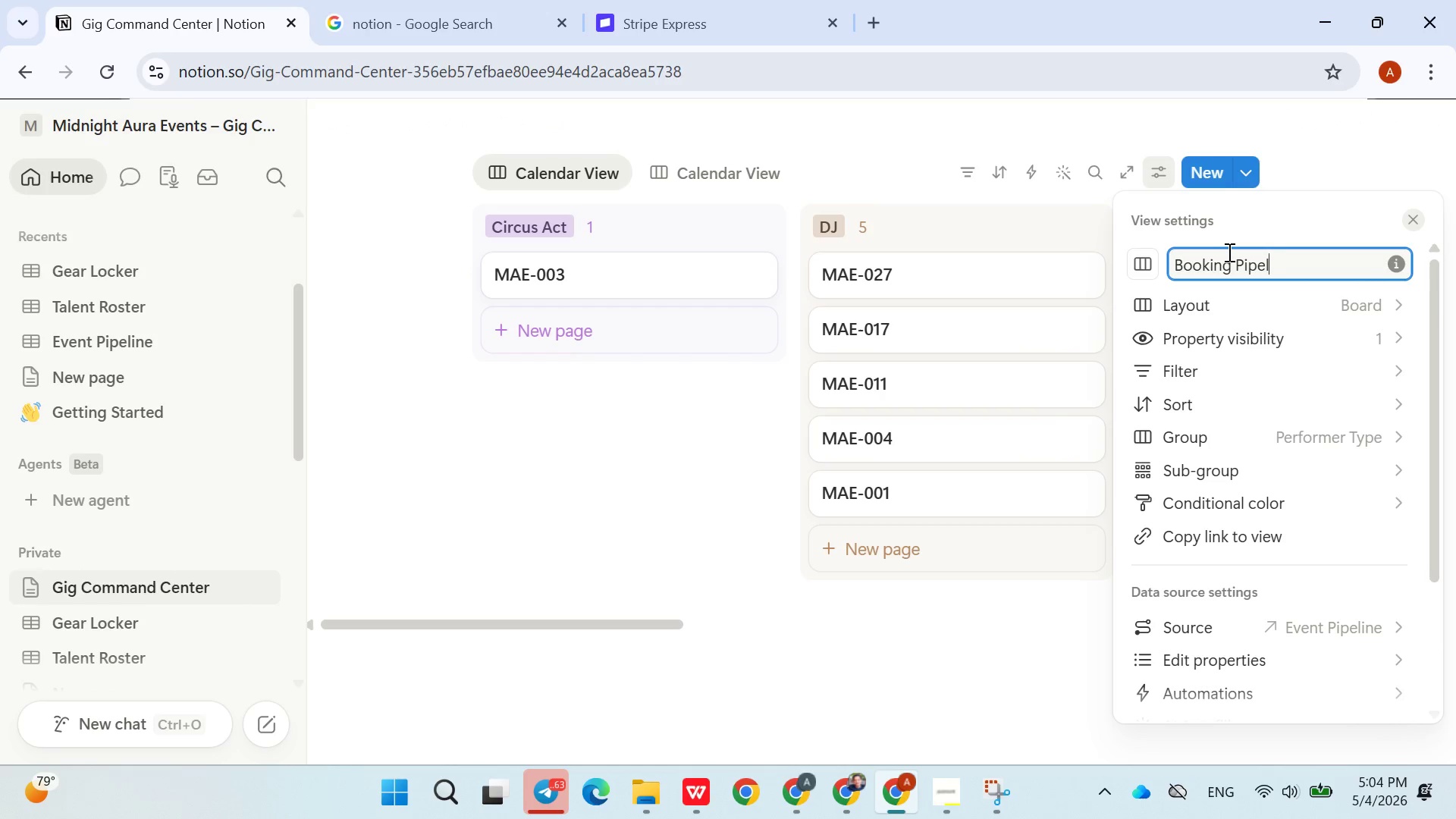 
key(Enter)
 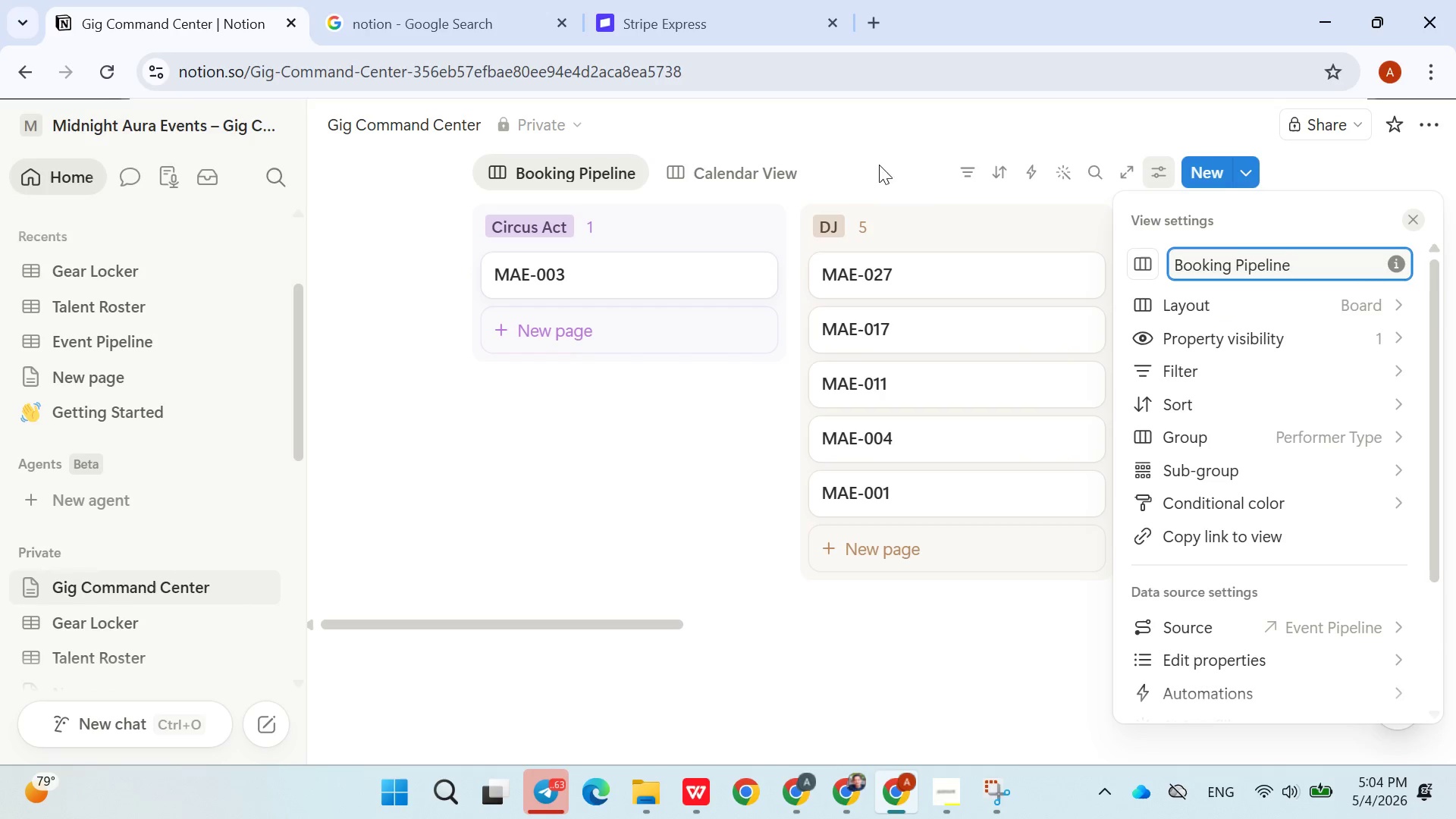 
double_click([746, 168])
 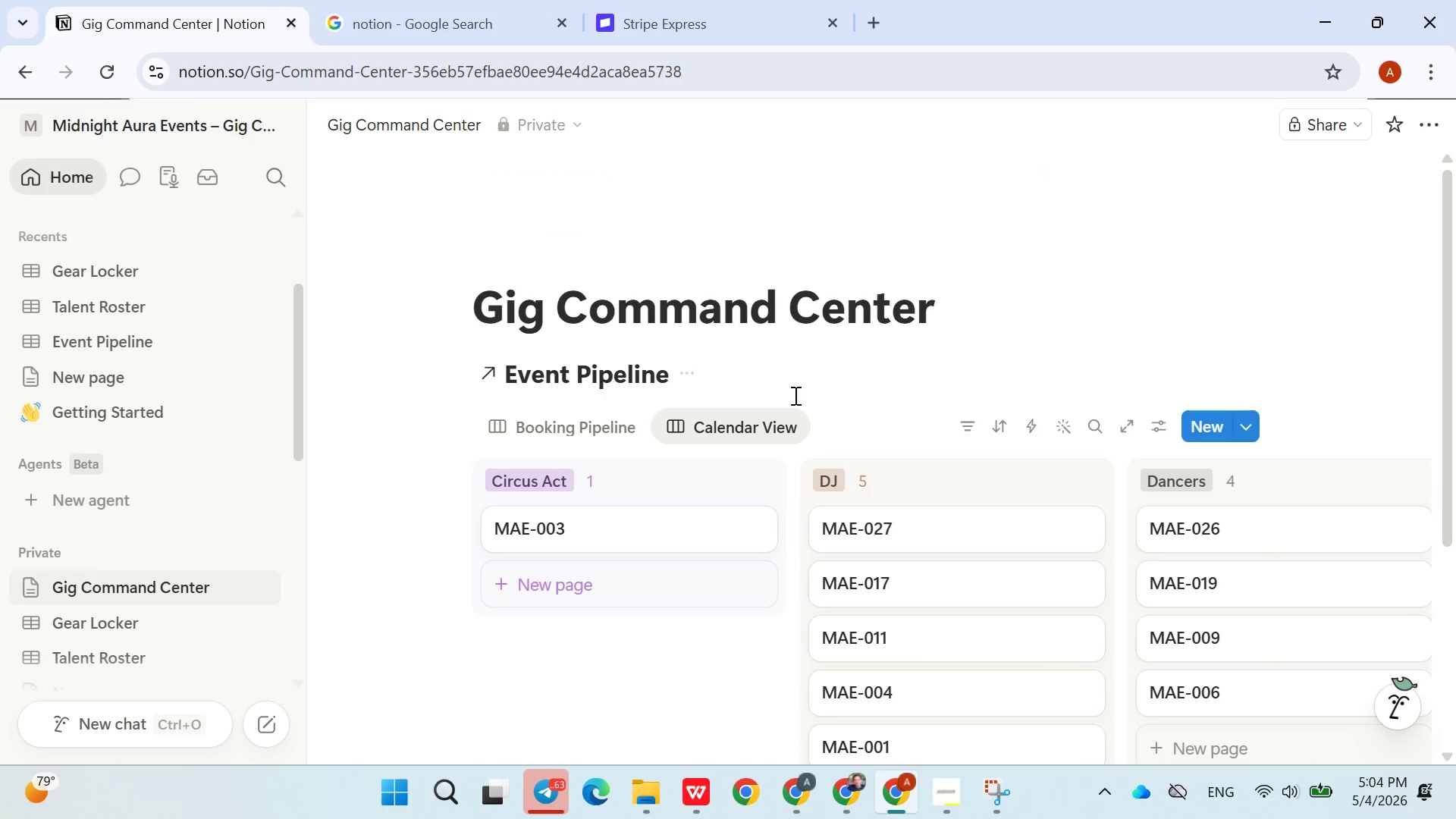 
left_click([748, 428])
 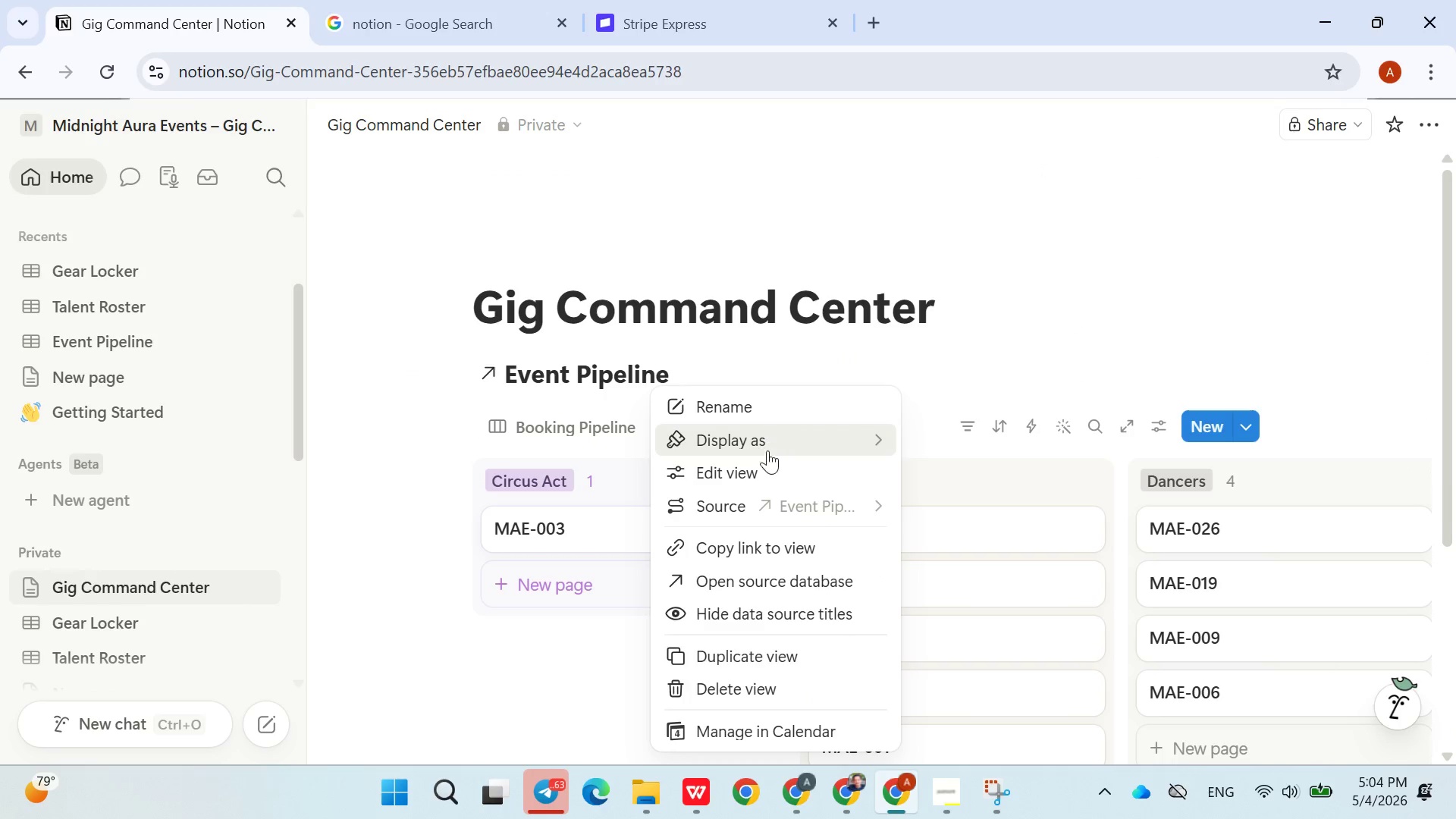 
left_click([758, 467])
 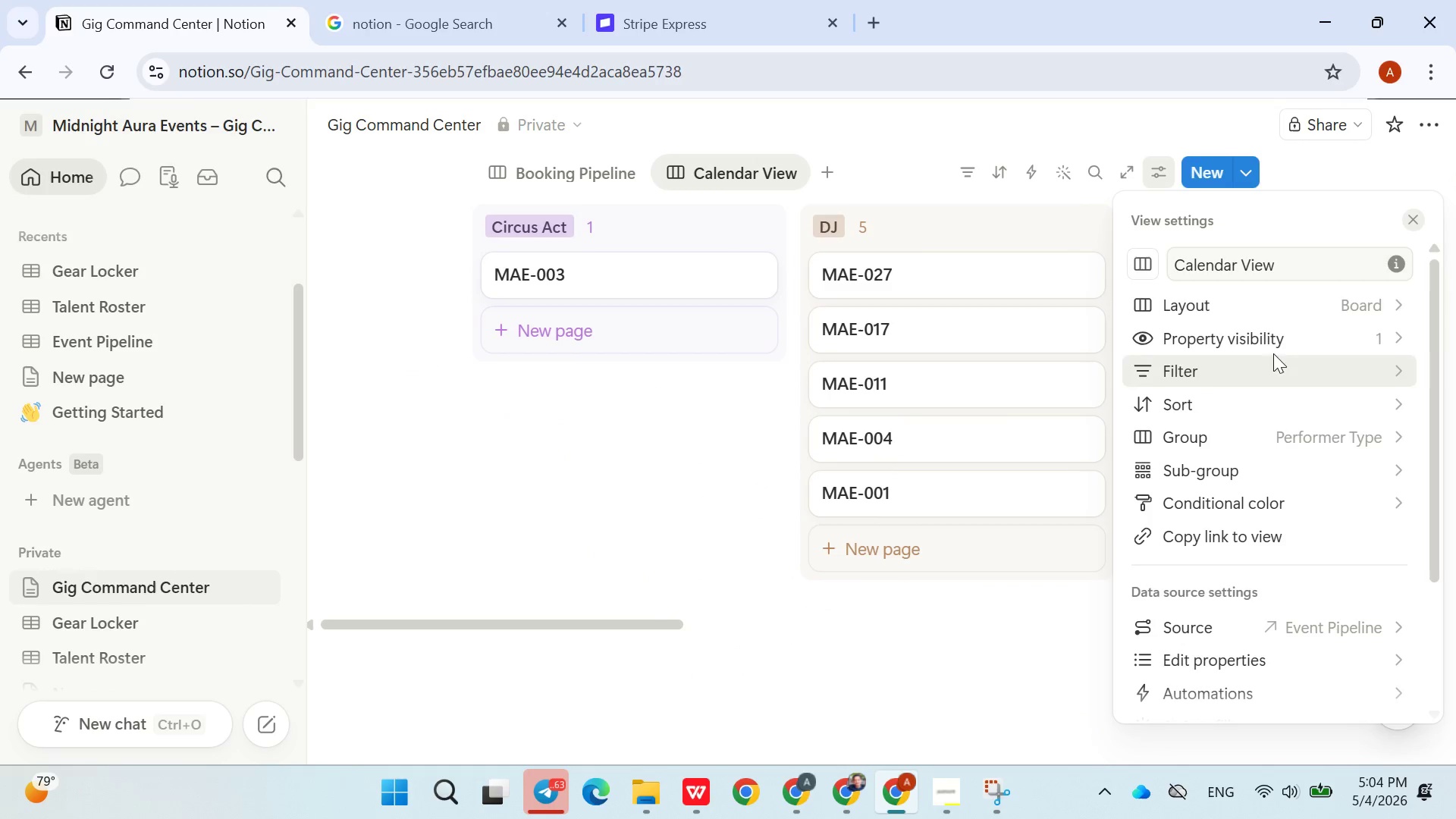 
wait(5.89)
 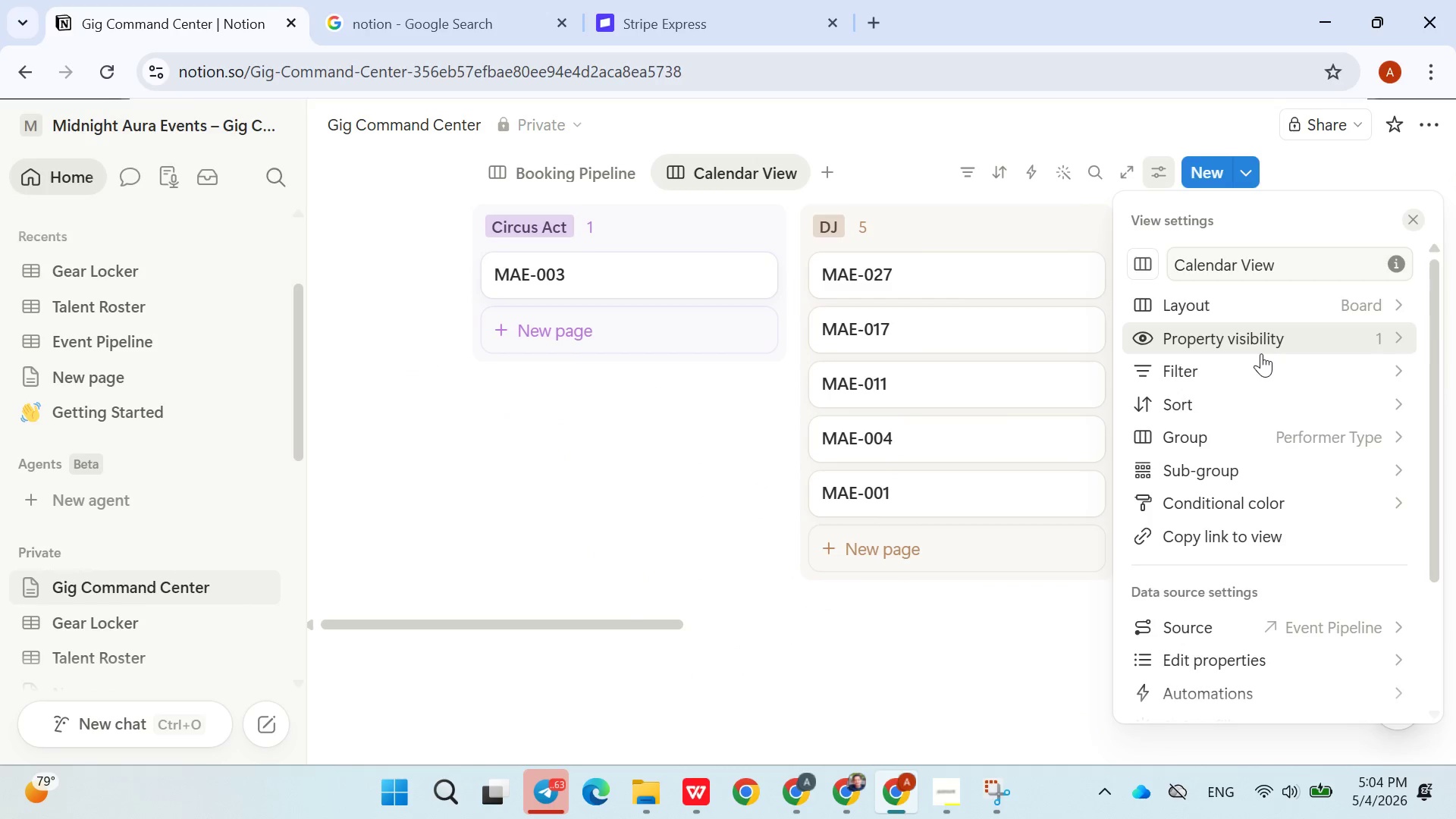 
left_click([1250, 309])
 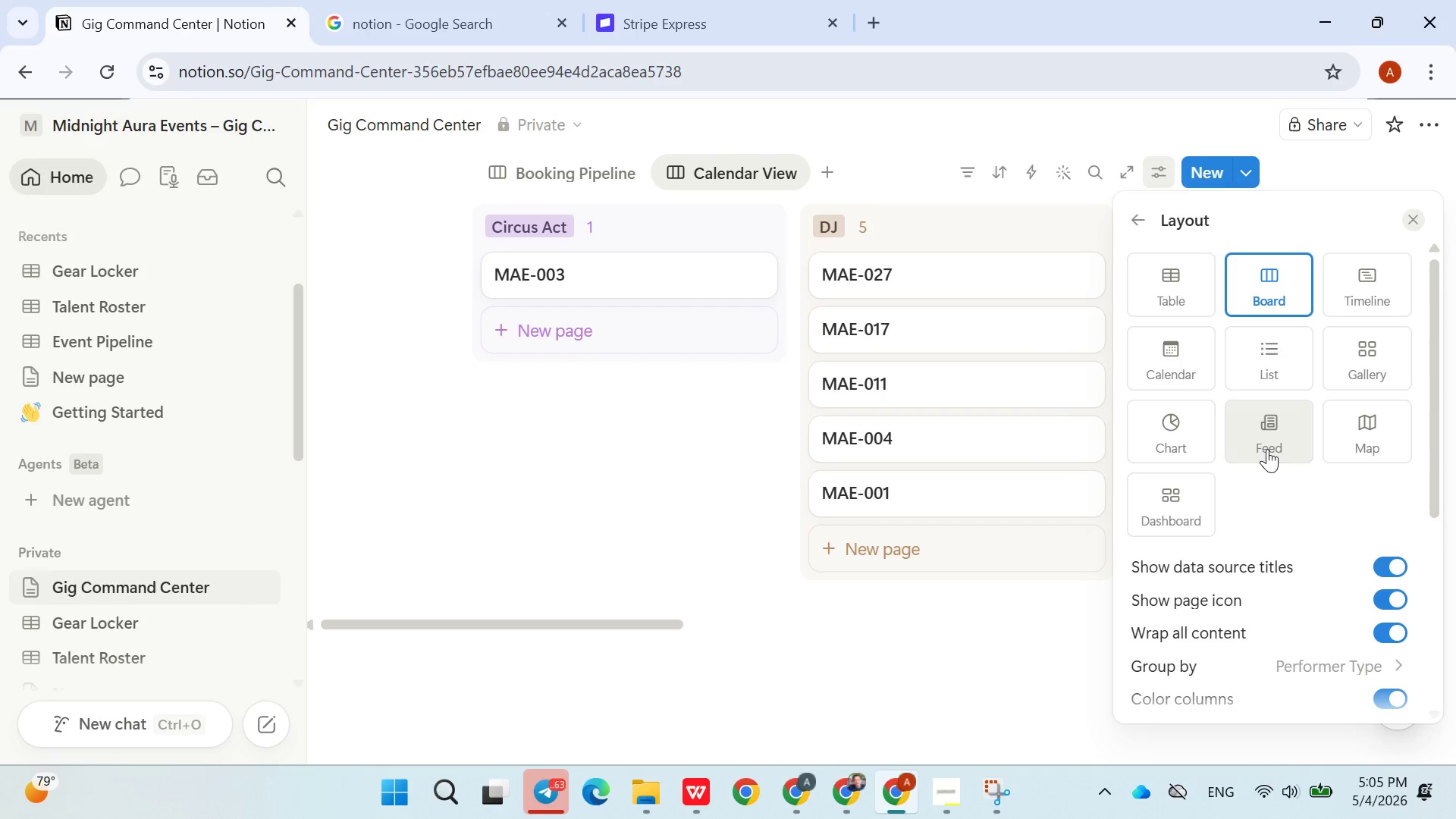 
left_click([1178, 367])
 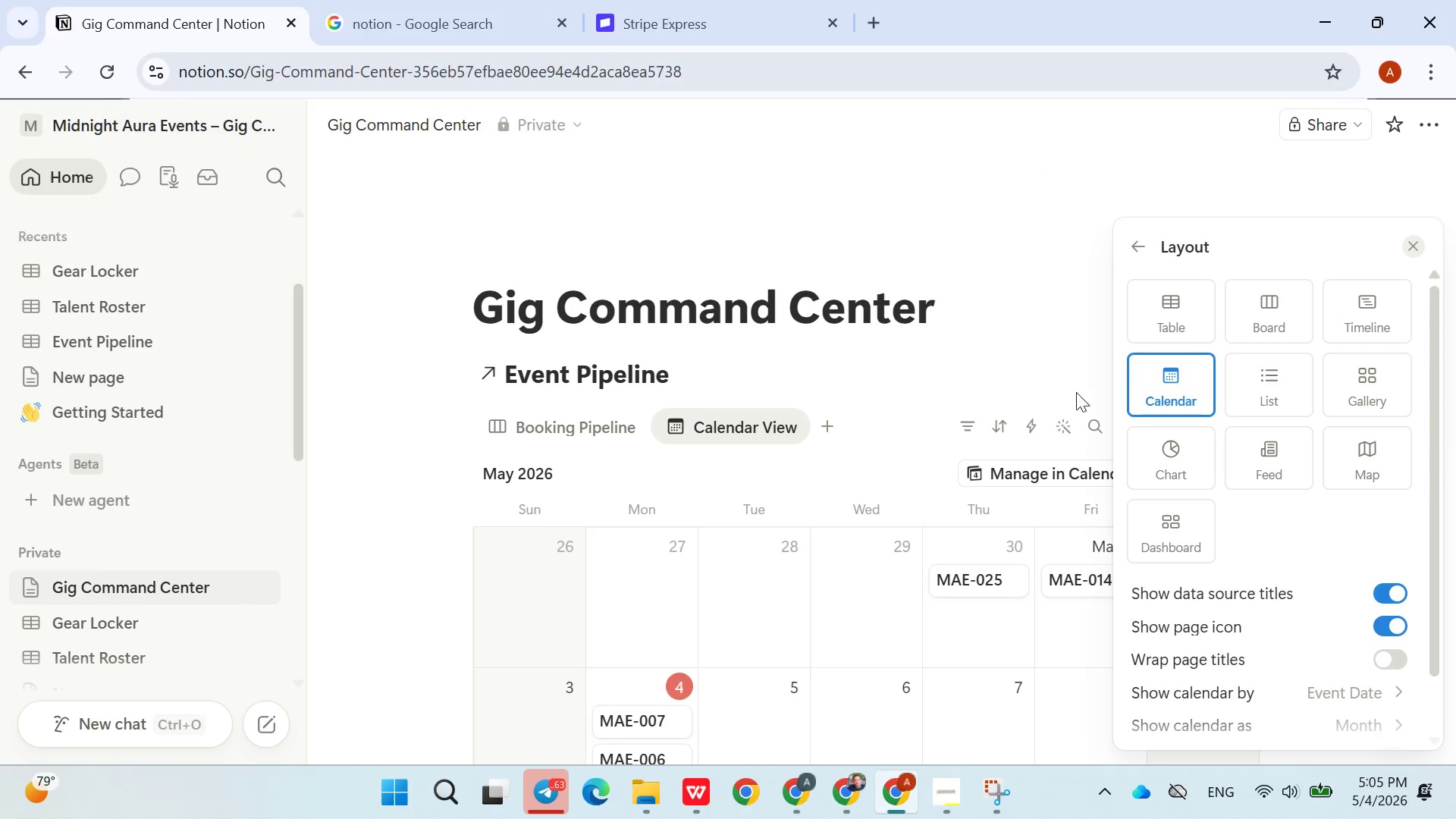 
left_click([1015, 352])
 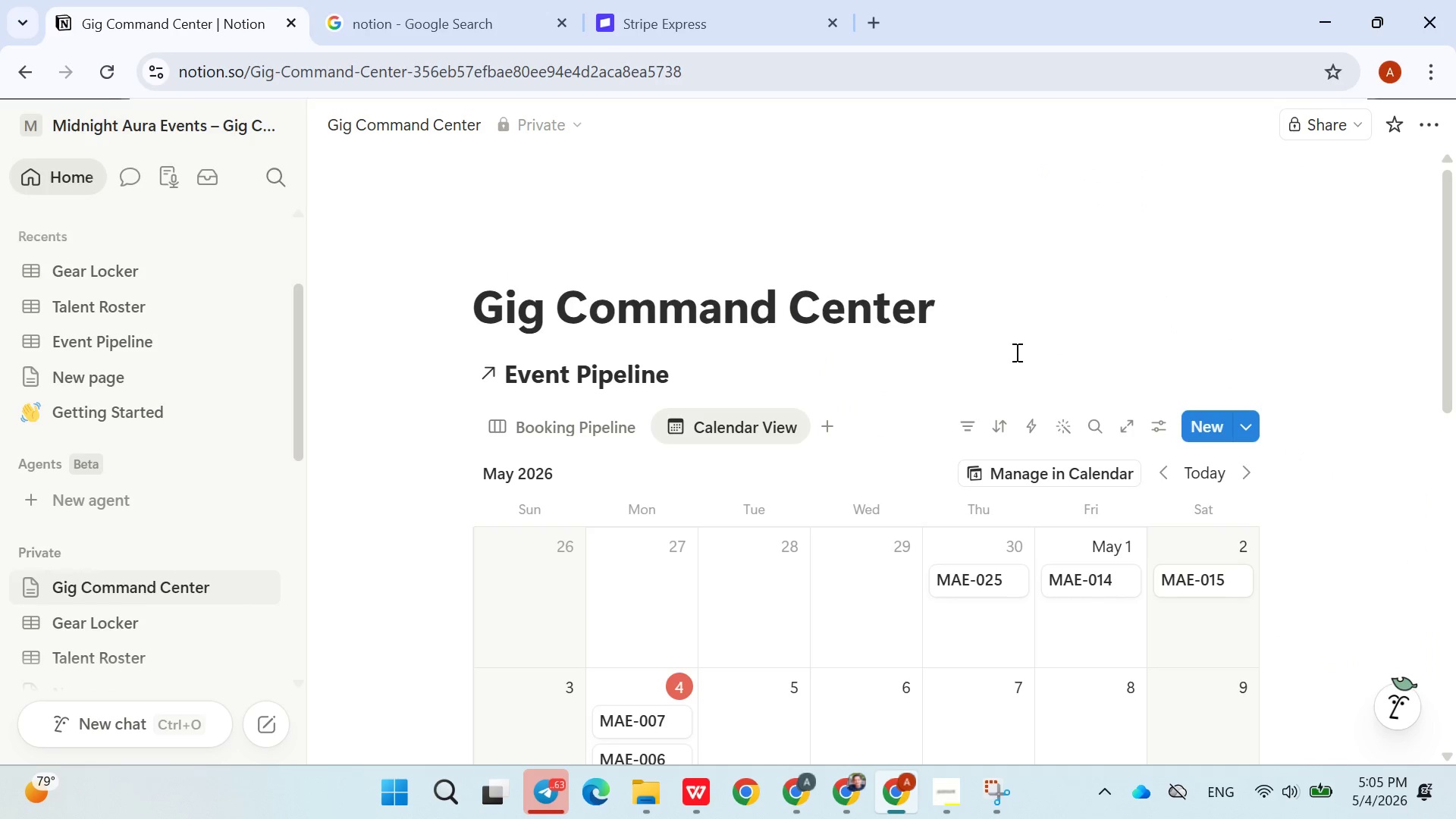 
mouse_move([902, 522])
 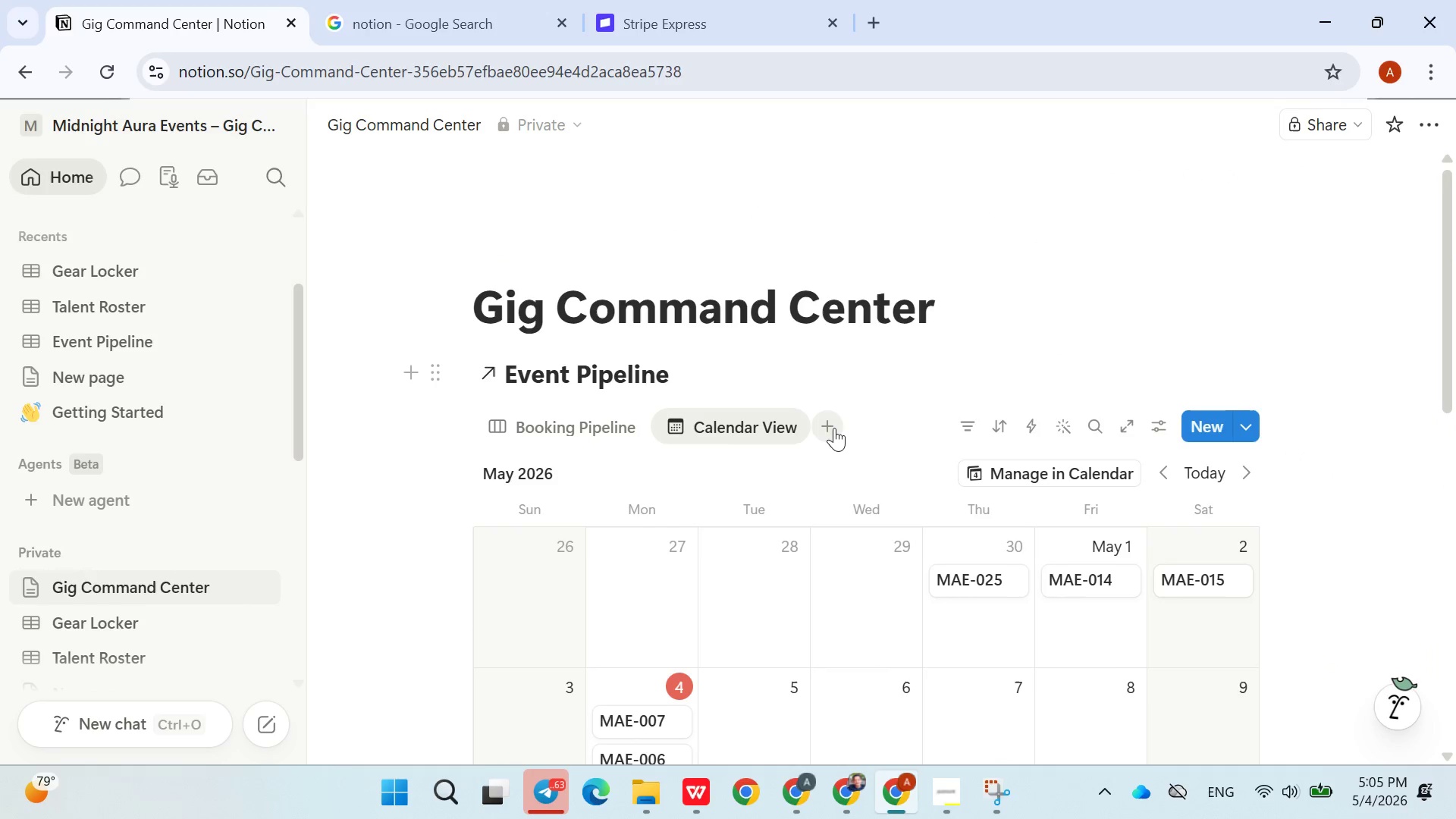 
left_click([832, 427])
 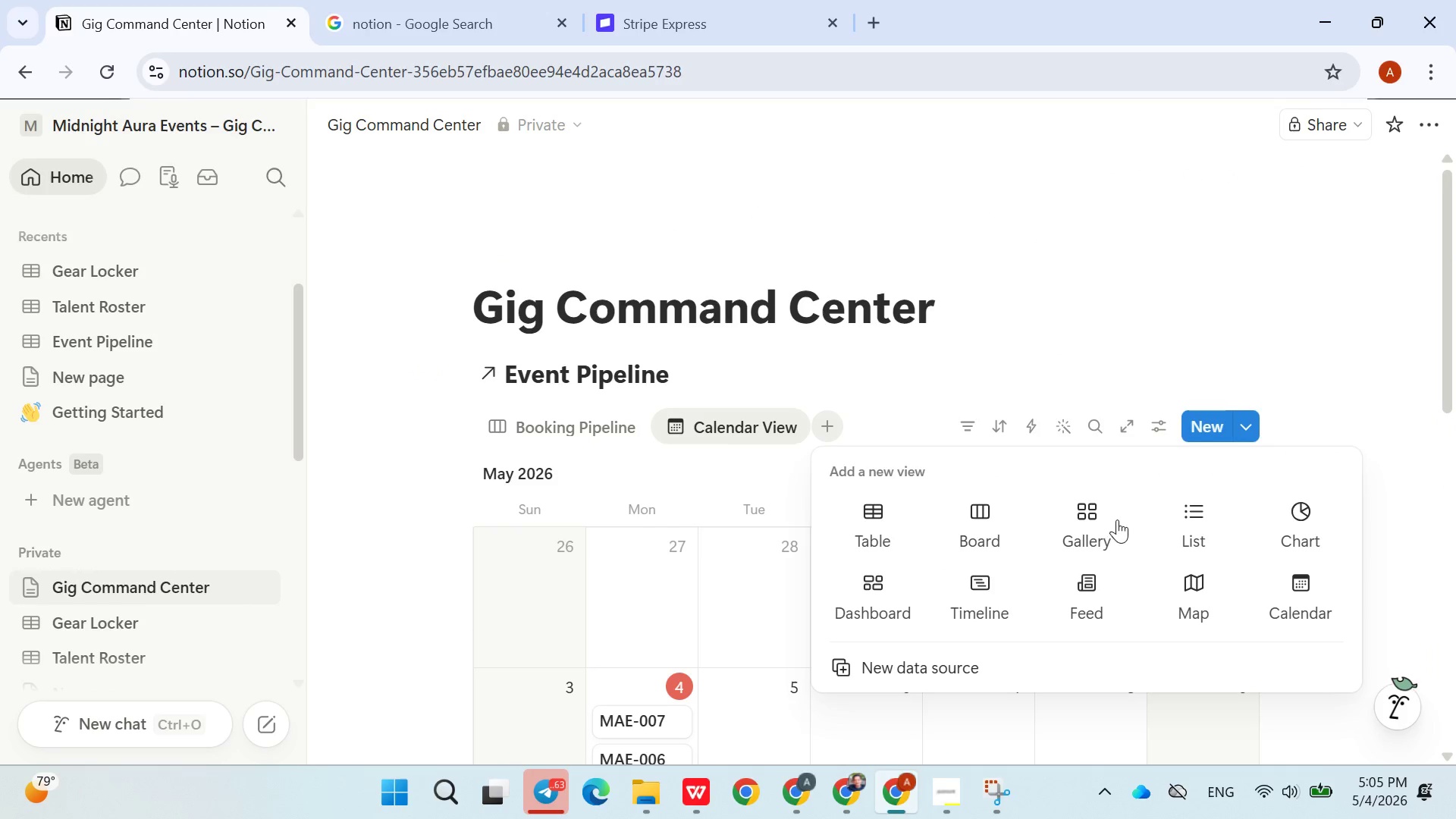 
left_click([1087, 519])
 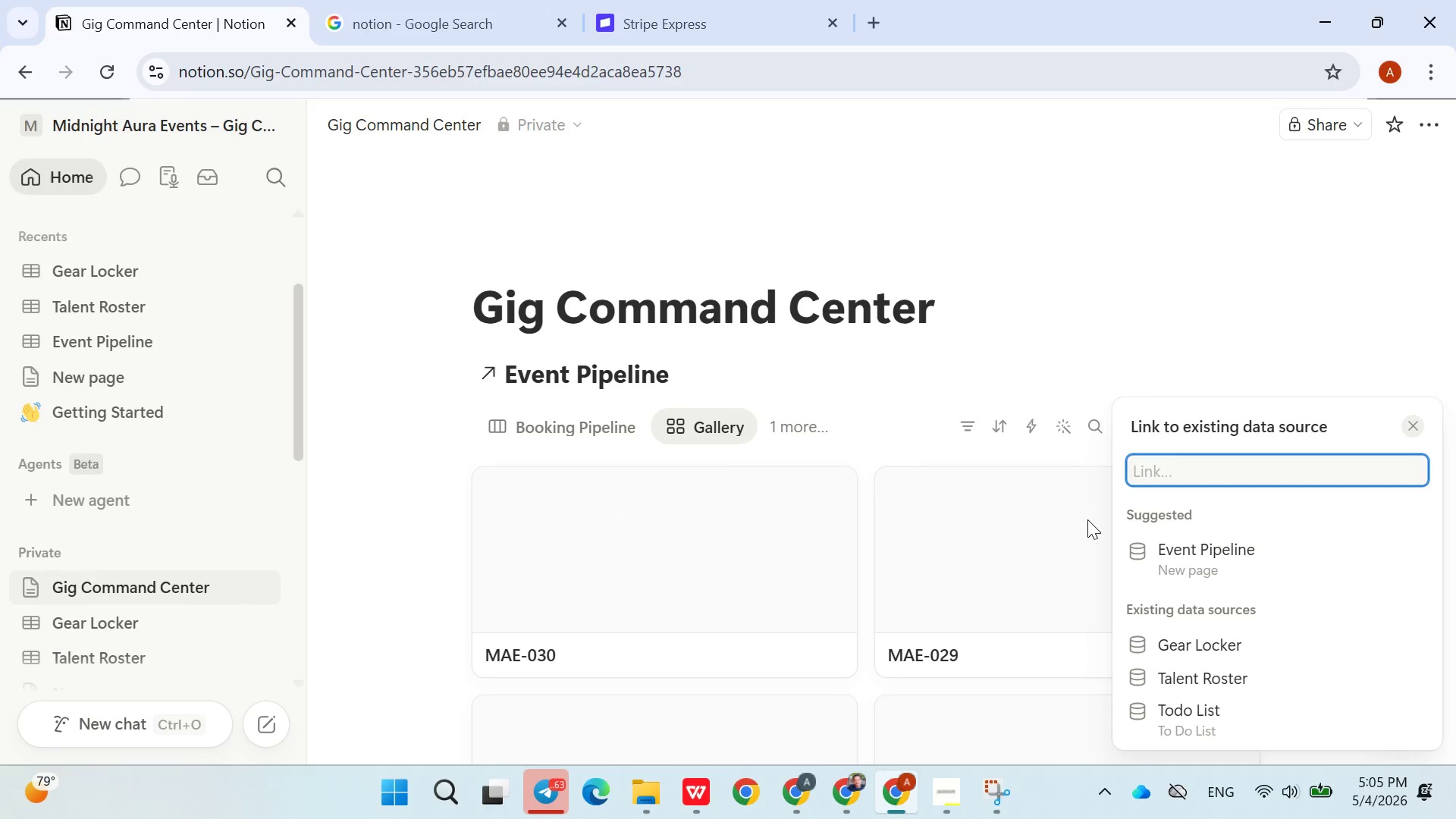 
key(Shift+ShiftLeft)
 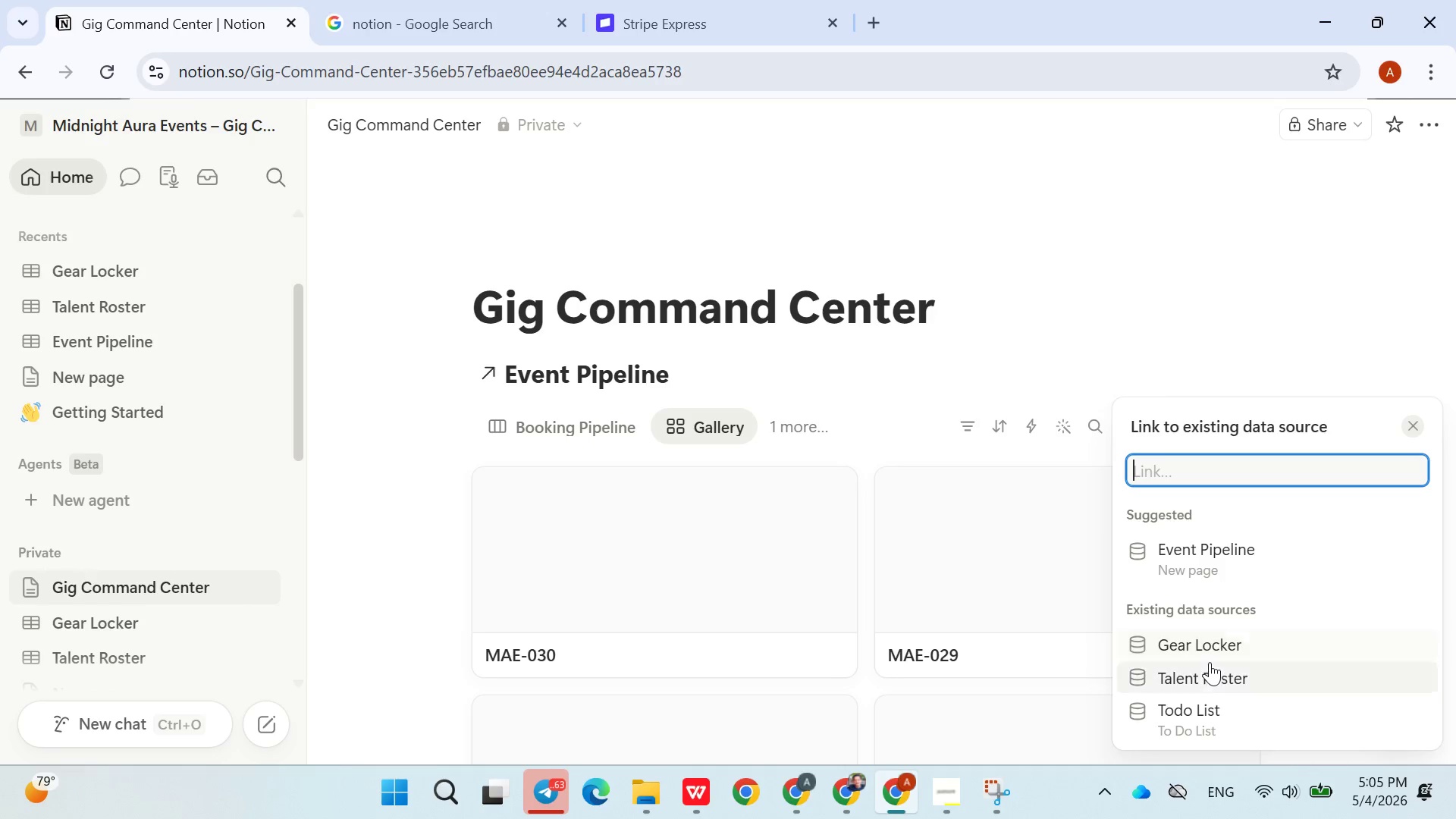 
left_click([1215, 684])
 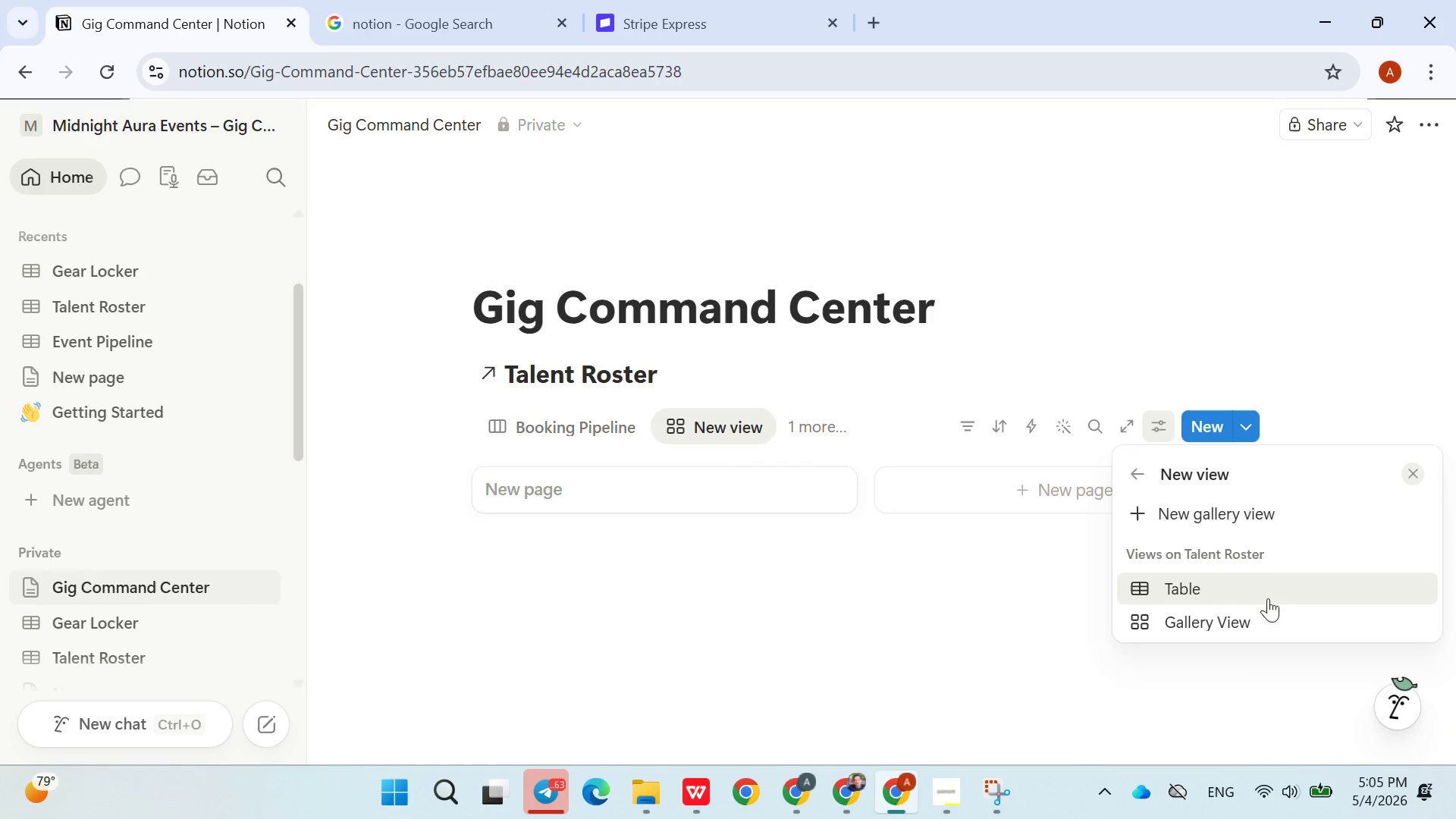 
left_click([1245, 615])
 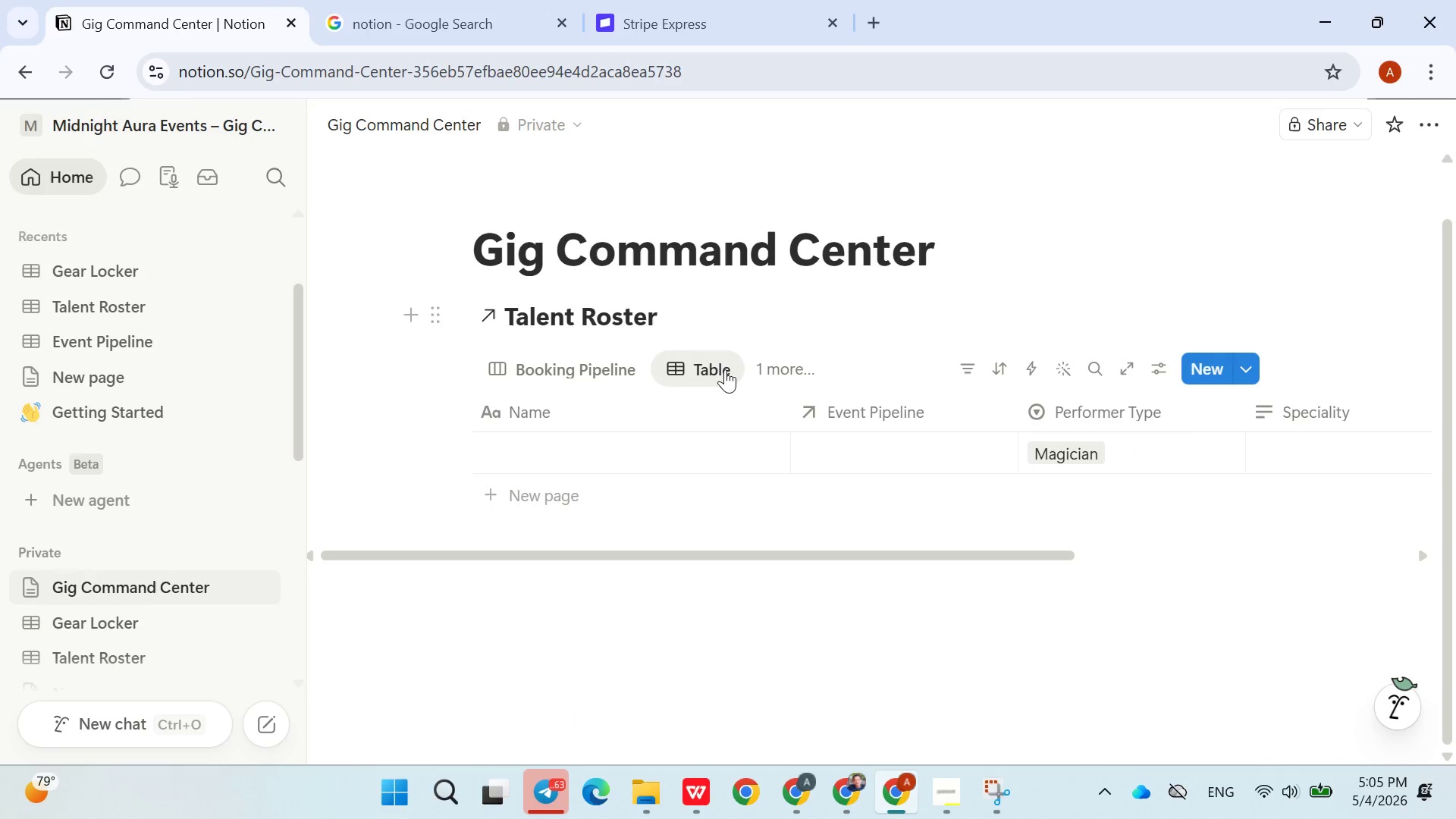 
right_click([725, 369])
 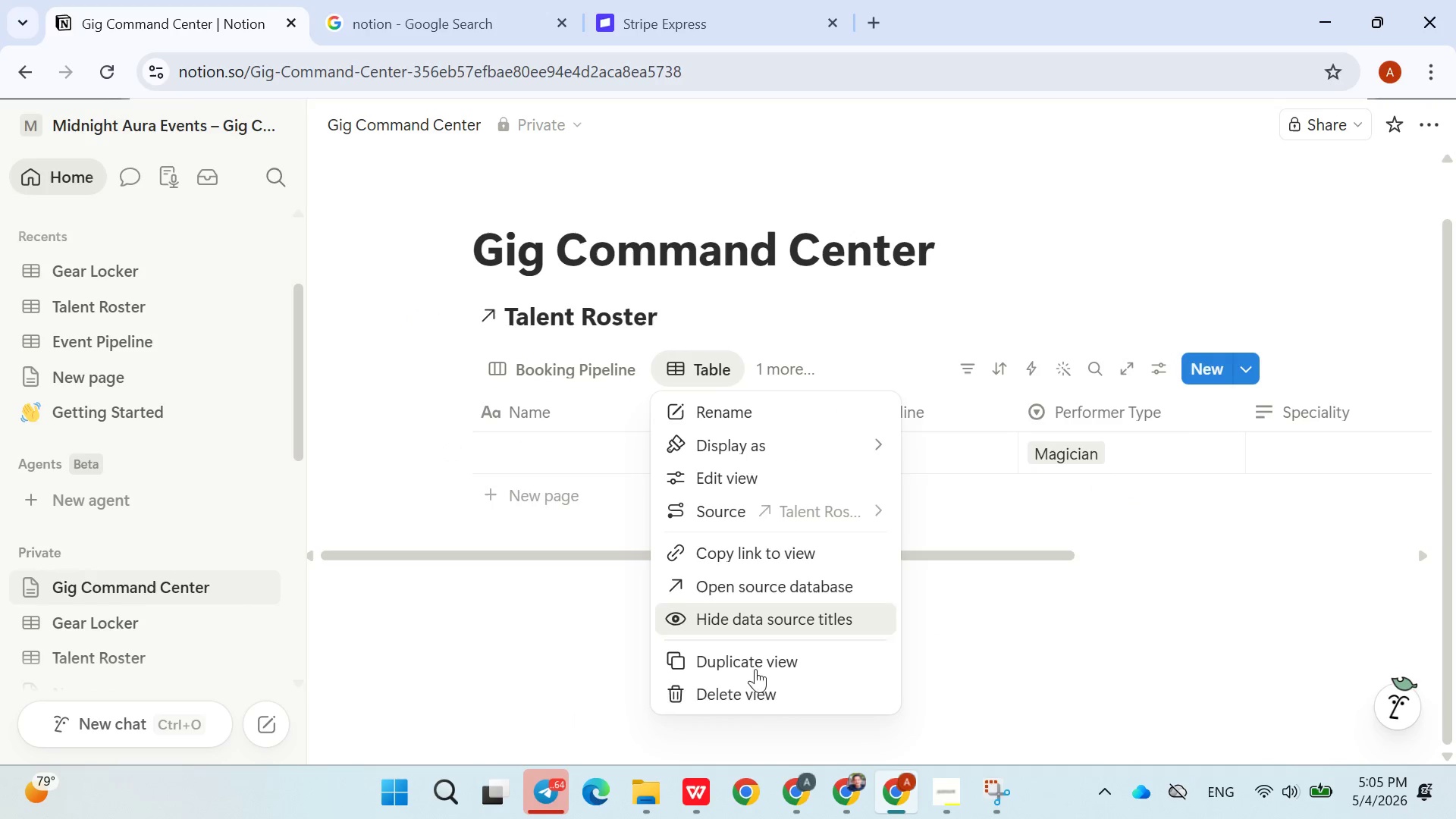 
left_click([755, 683])
 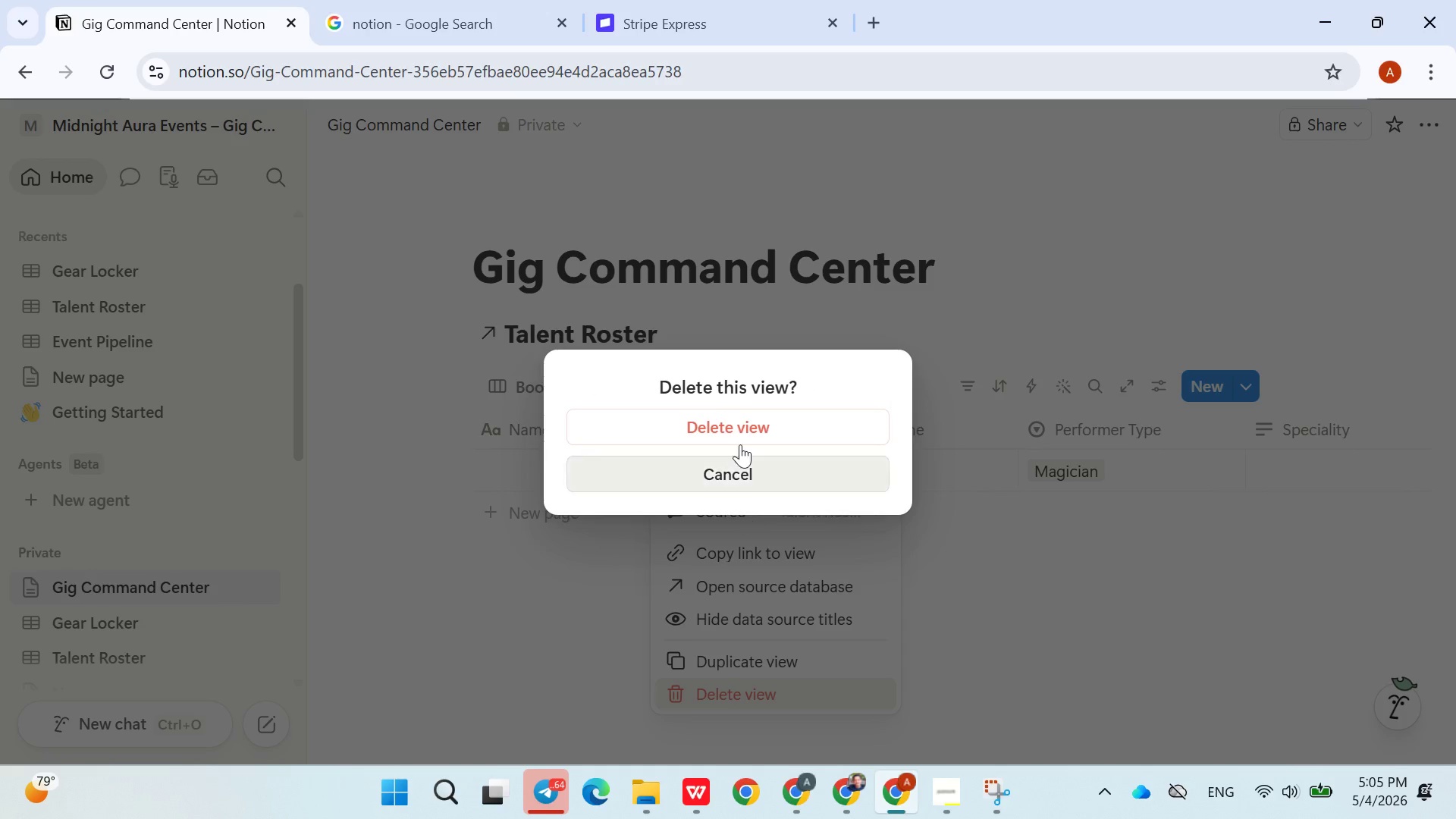 
left_click([741, 426])
 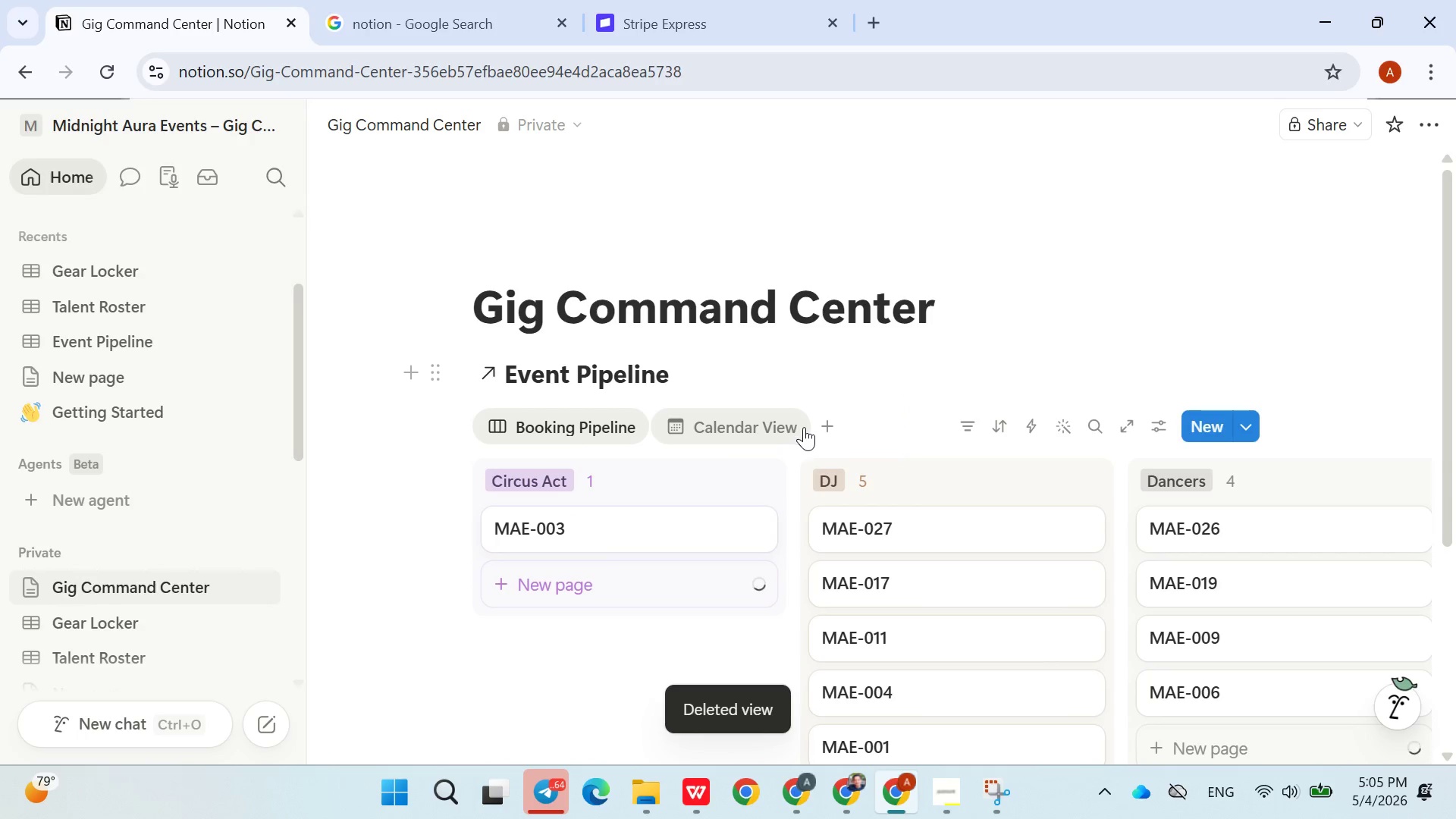 
left_click([827, 428])
 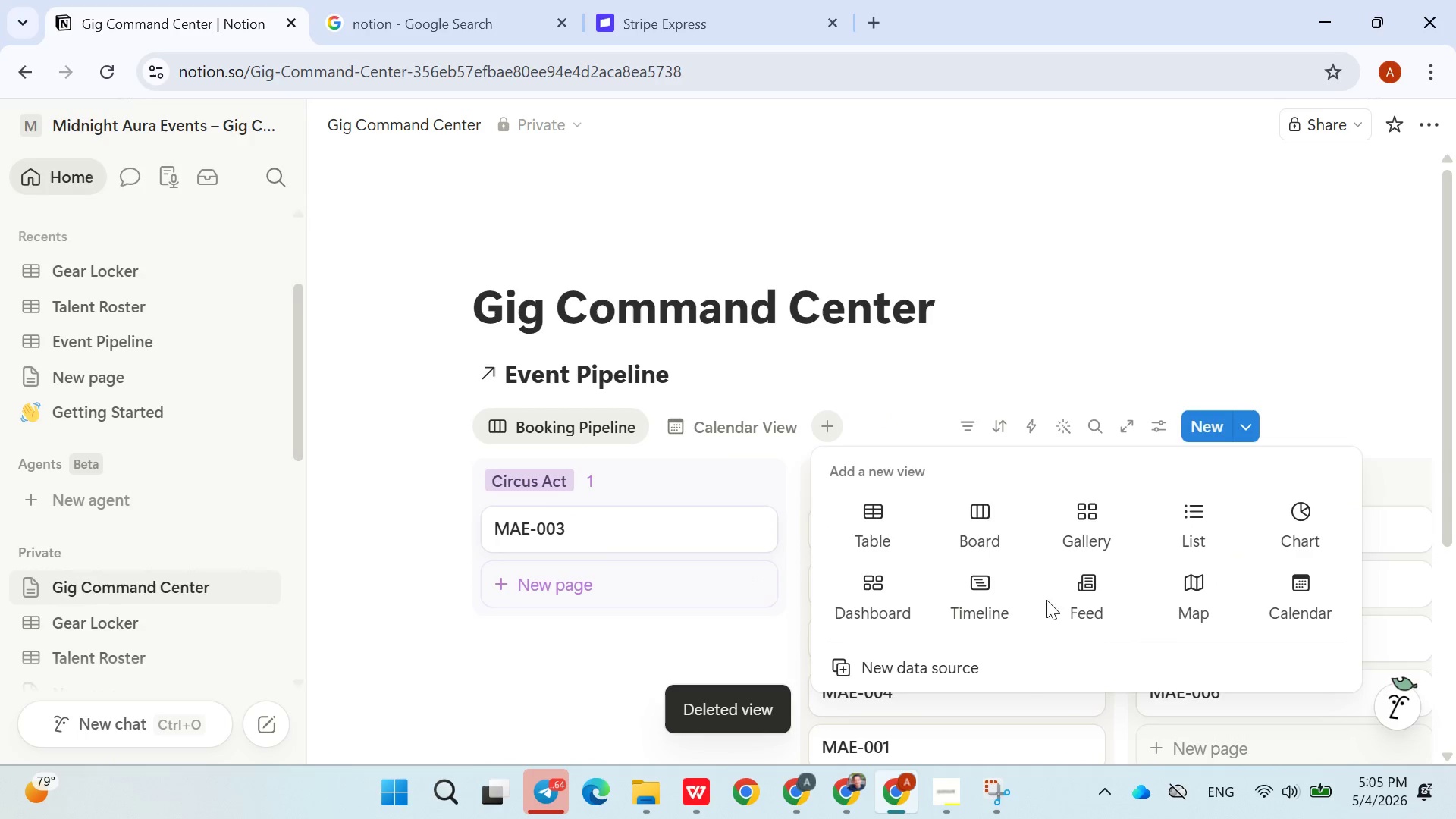 
left_click([1084, 529])
 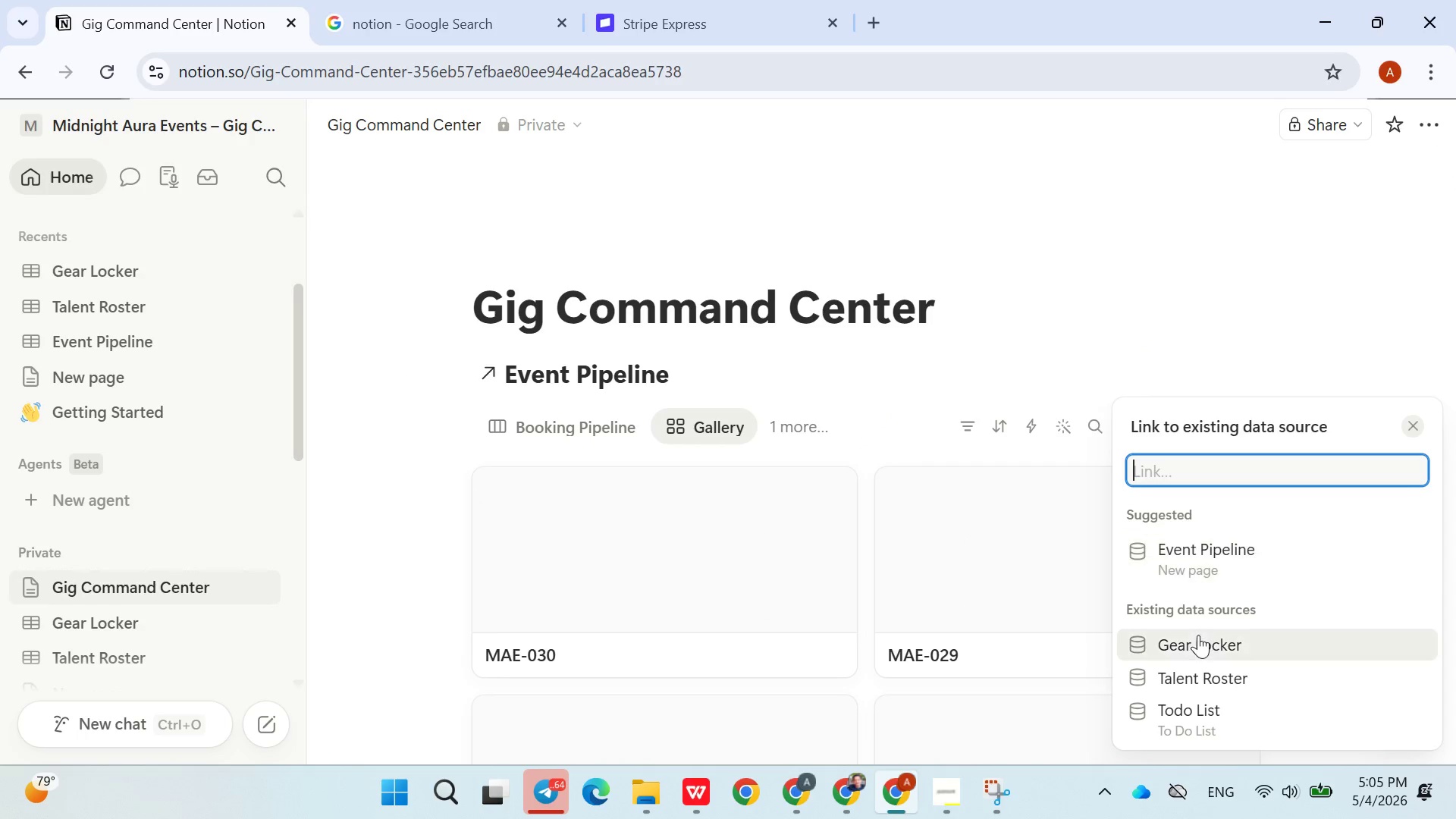 
left_click([1191, 677])
 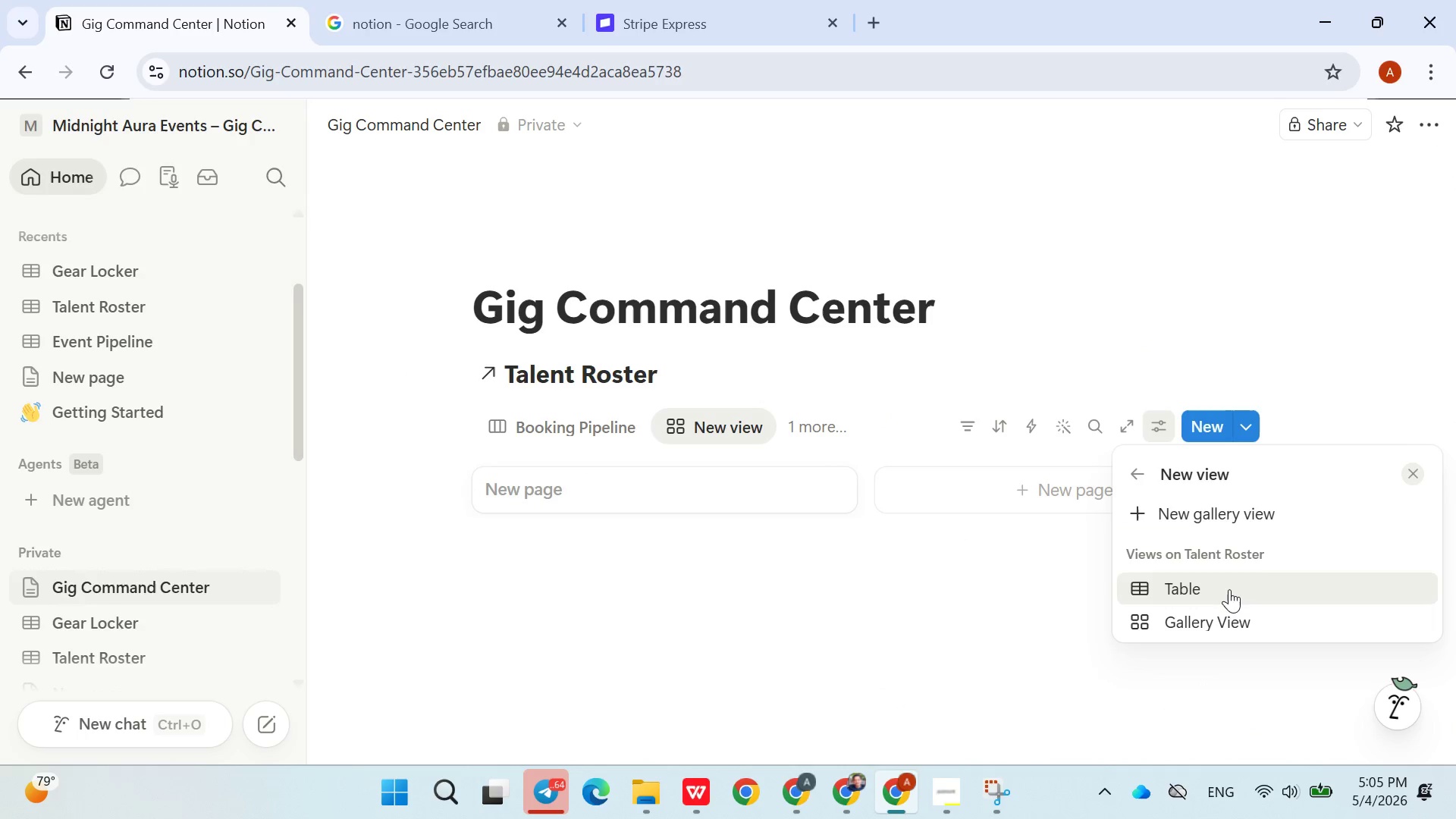 
left_click([1231, 610])
 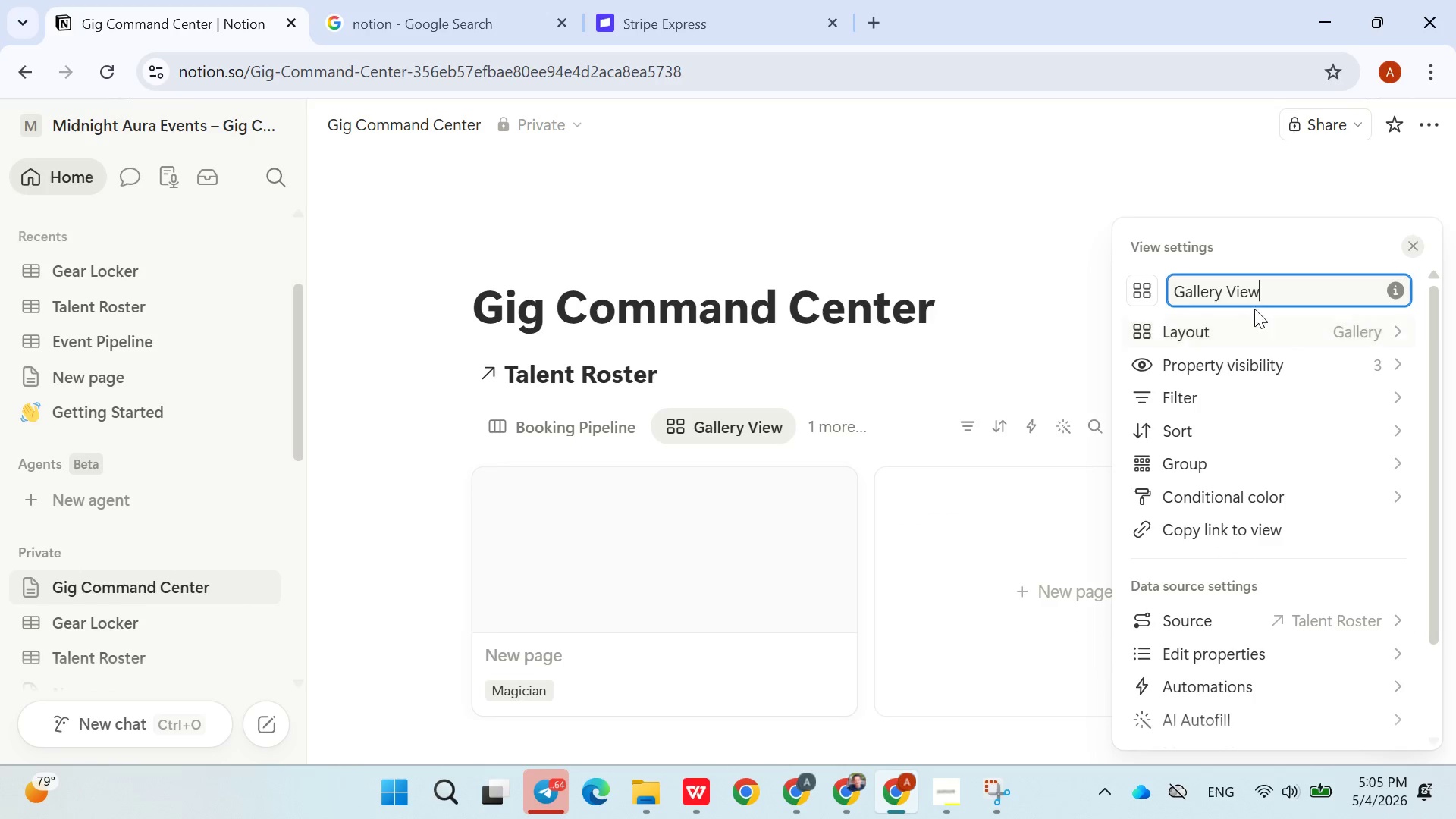 
left_click_drag(start_coordinate=[1263, 298], to_coordinate=[1143, 311])
 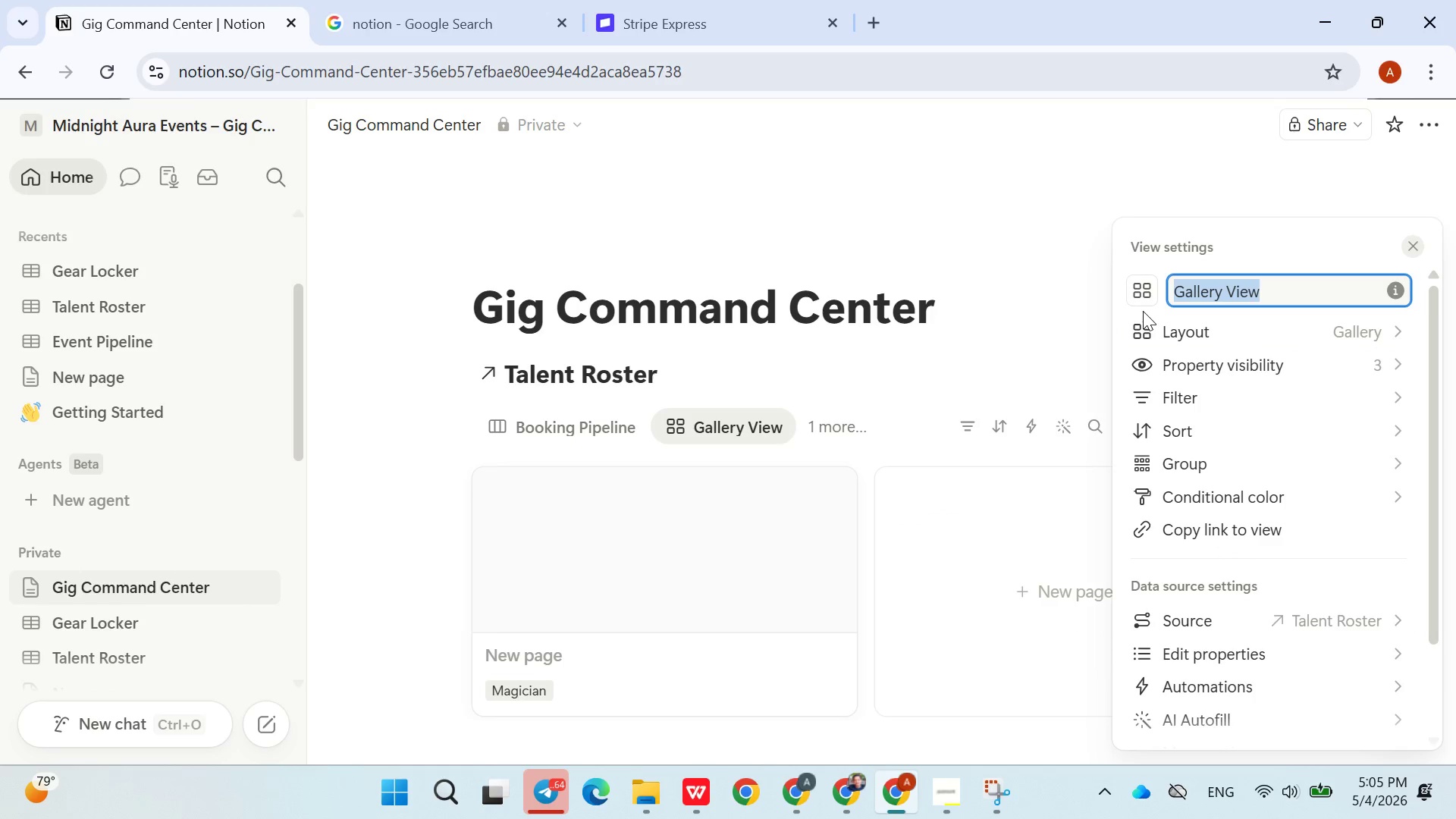 
type(Talent Gallery)
 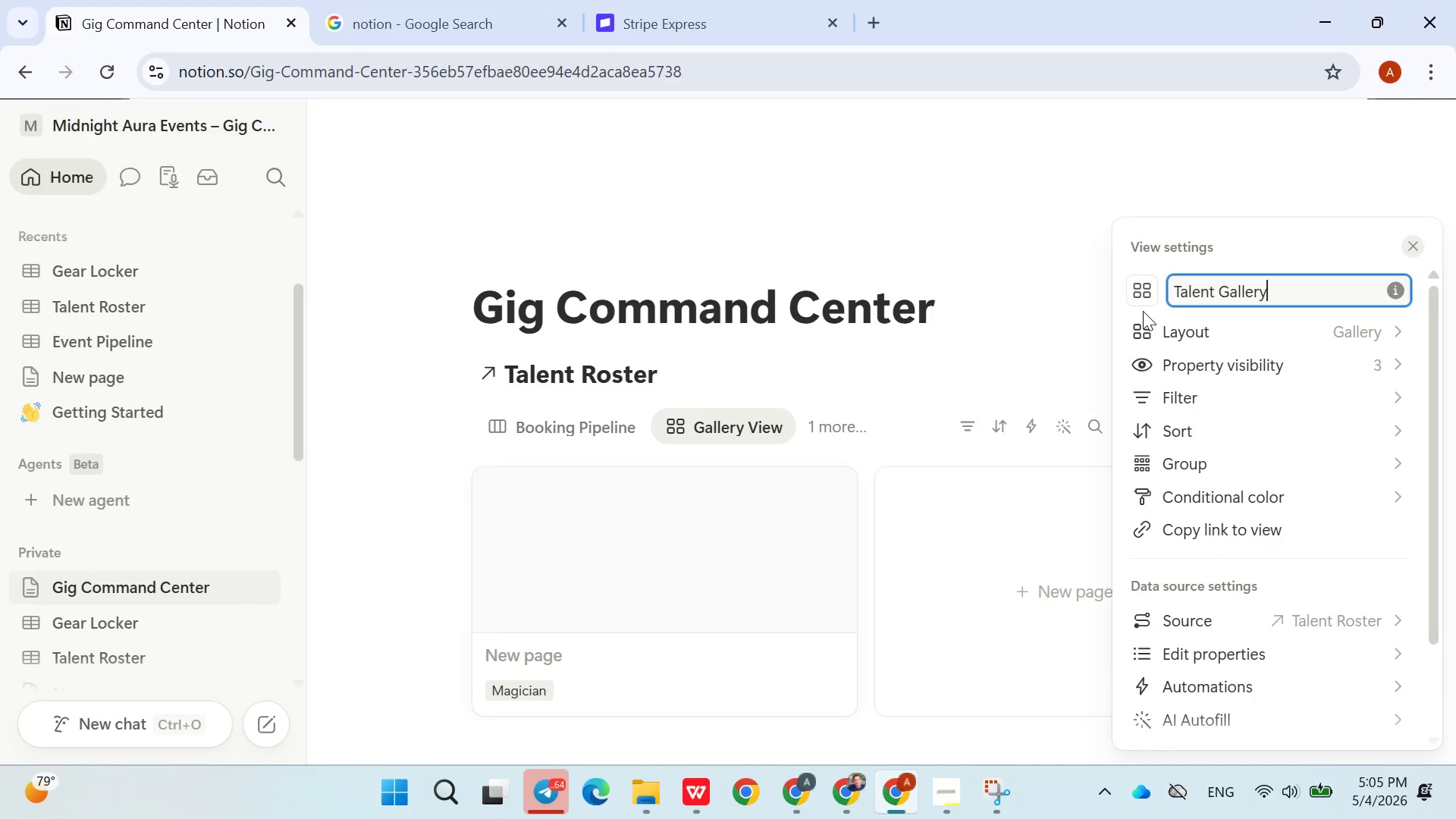 
key(Enter)
 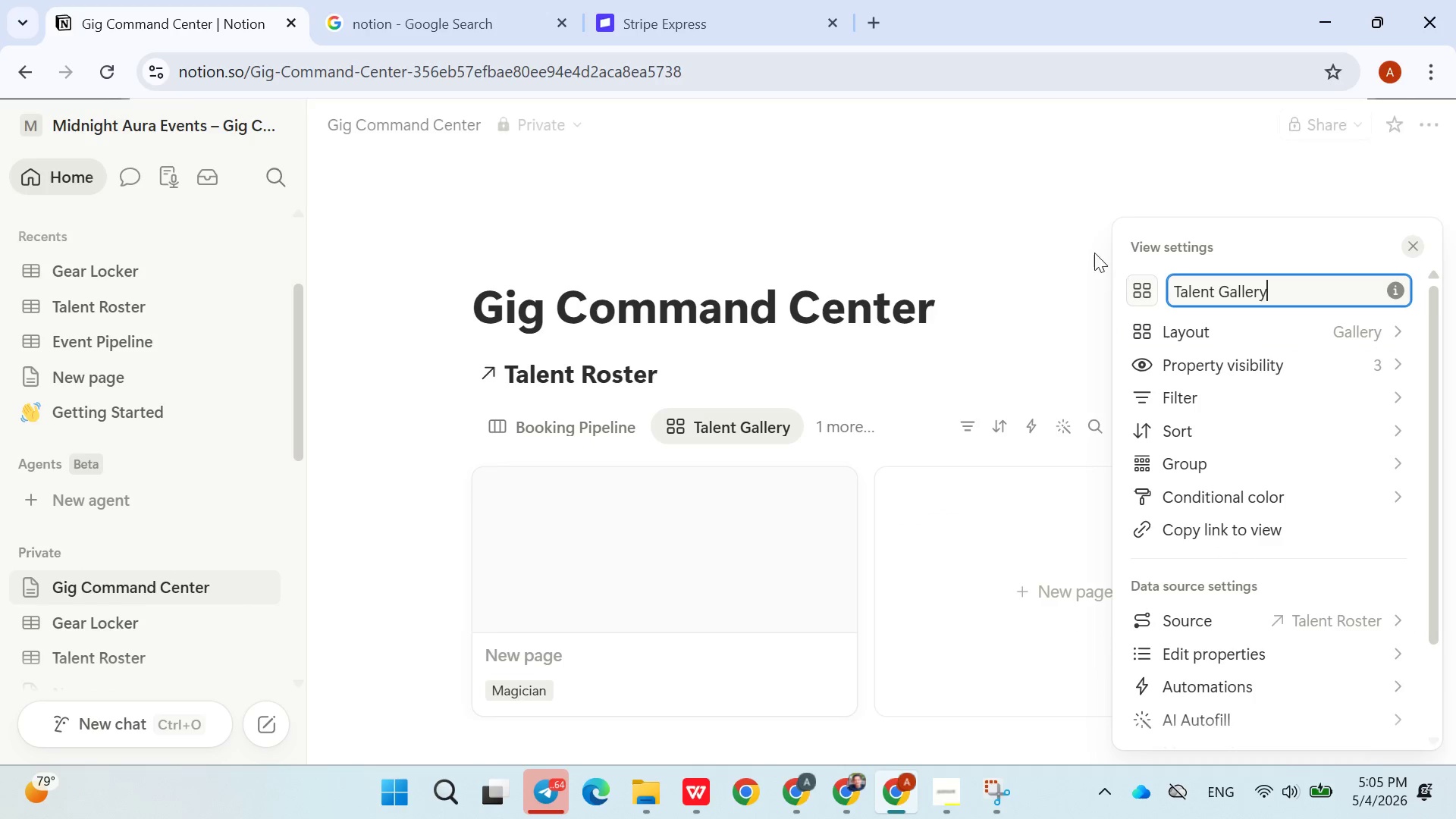 
left_click([1018, 241])
 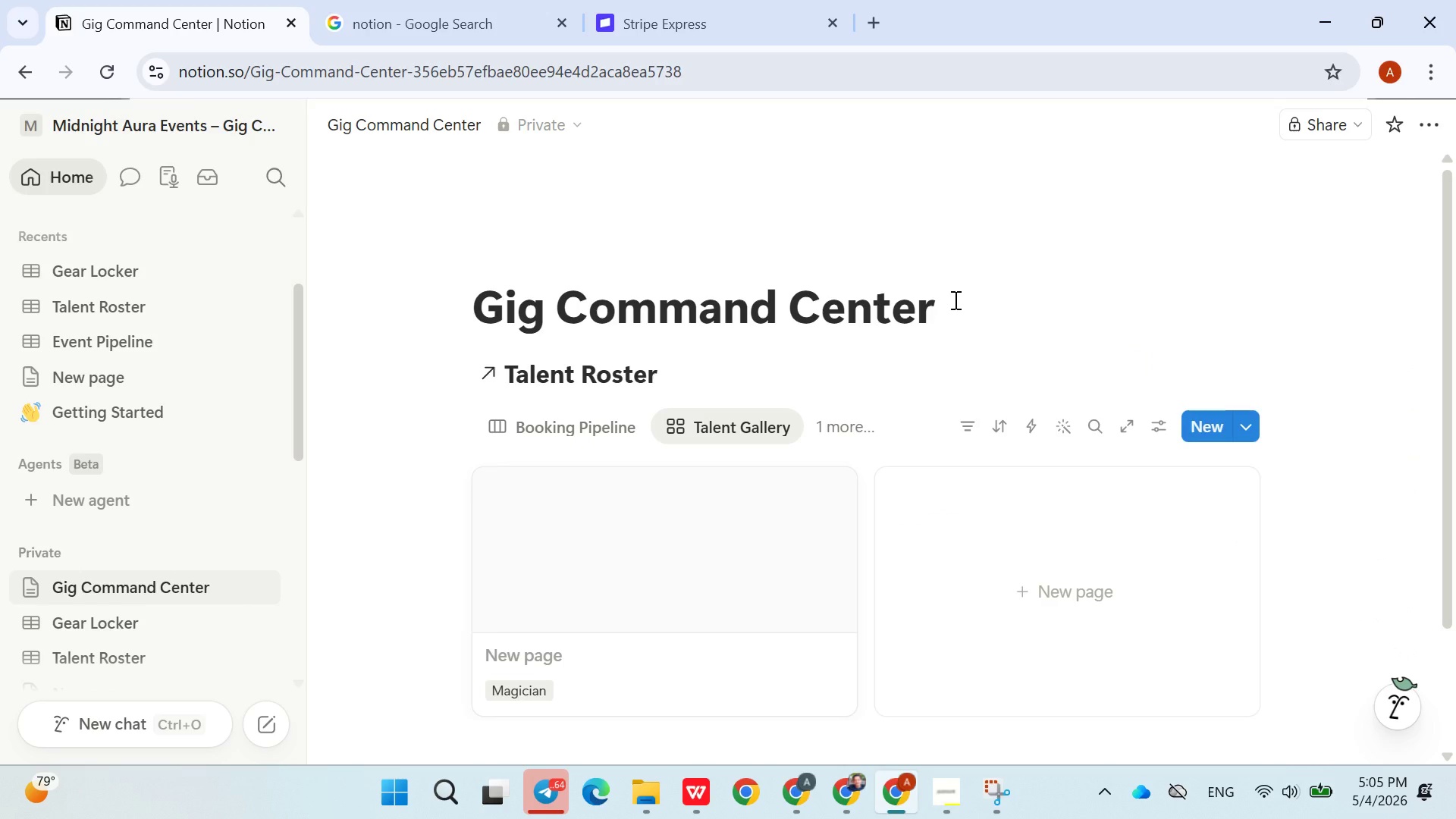 
wait(10.59)
 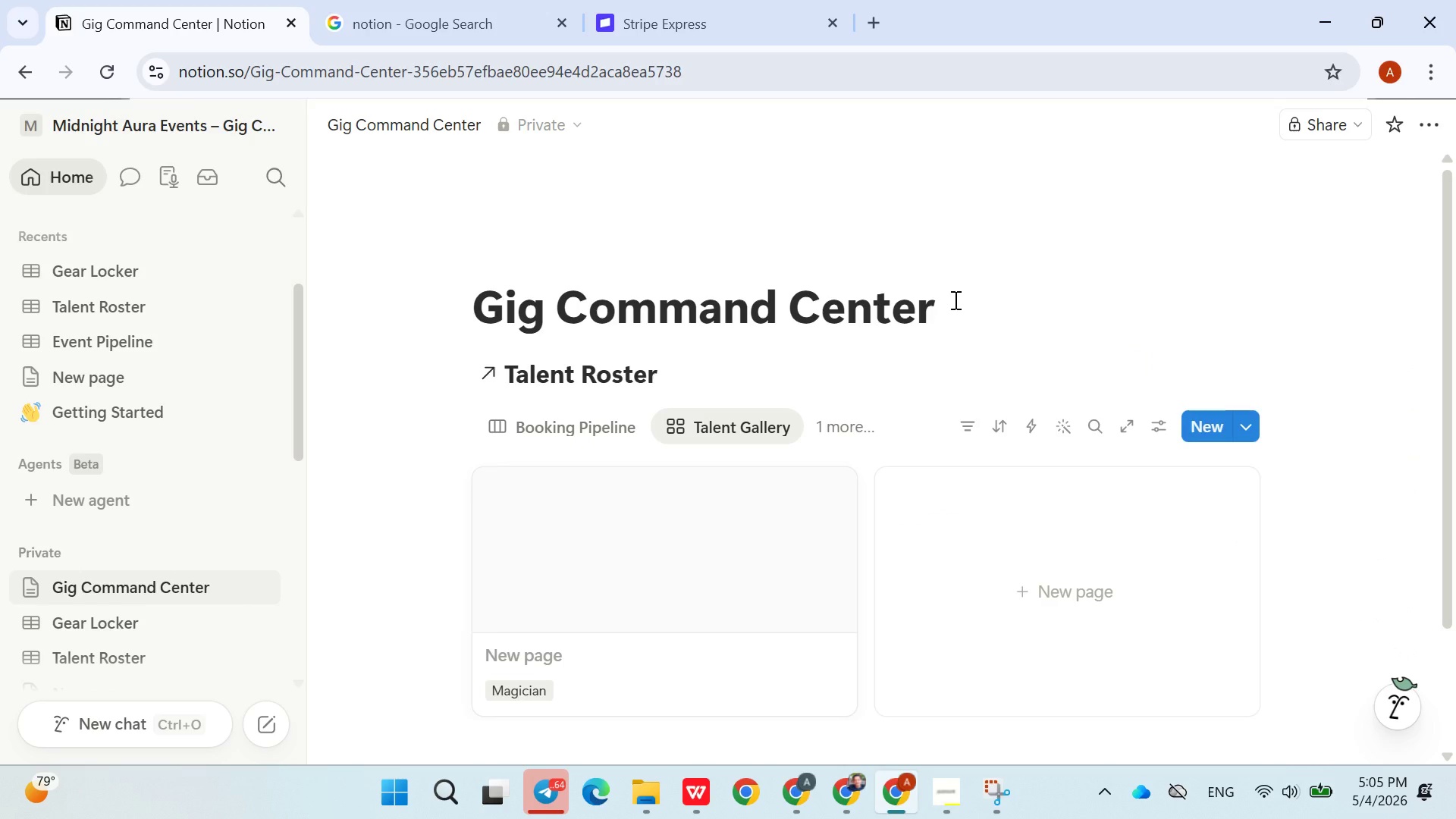 
left_click([858, 431])
 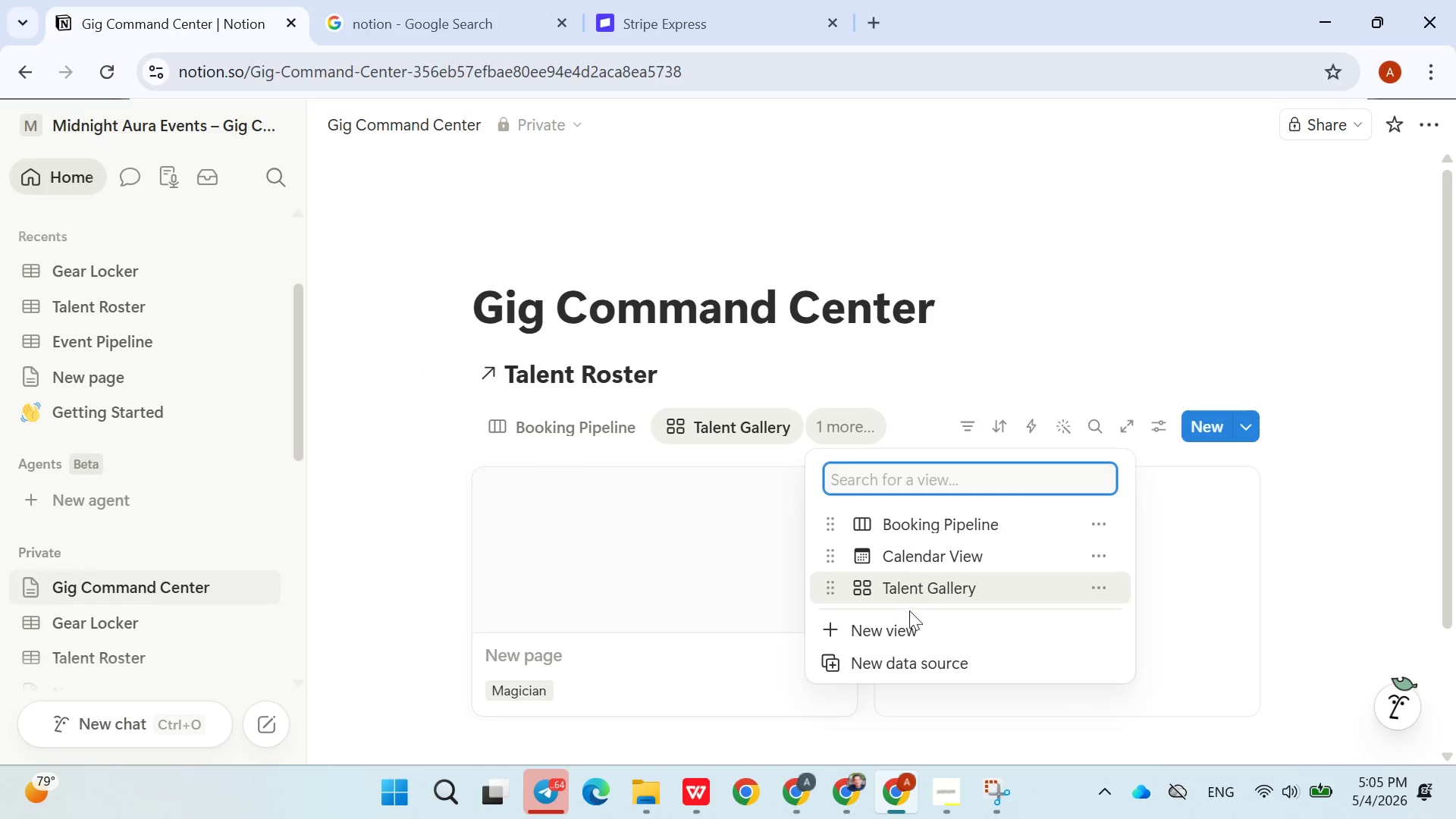 
left_click([902, 623])
 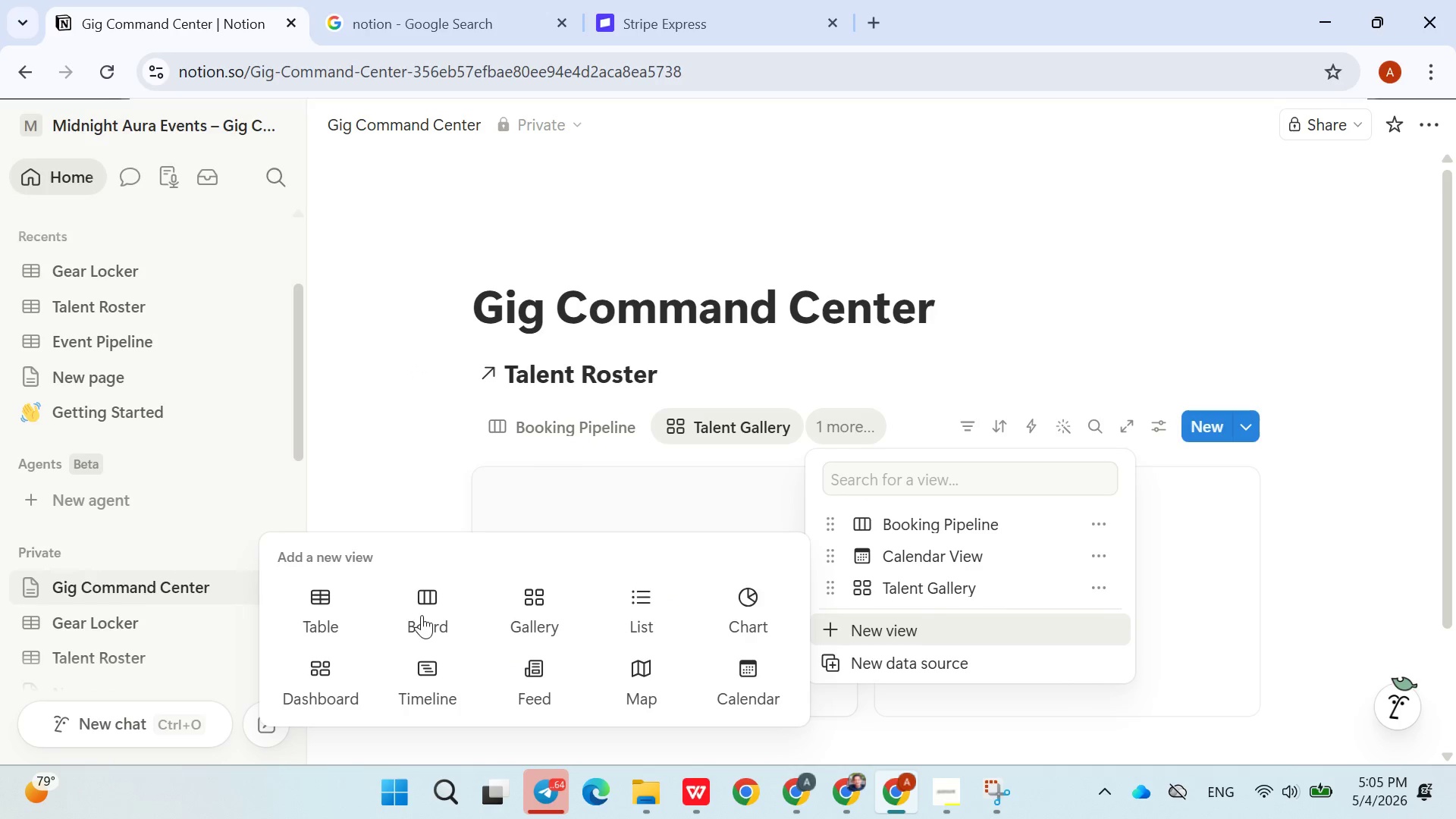 
left_click([328, 609])
 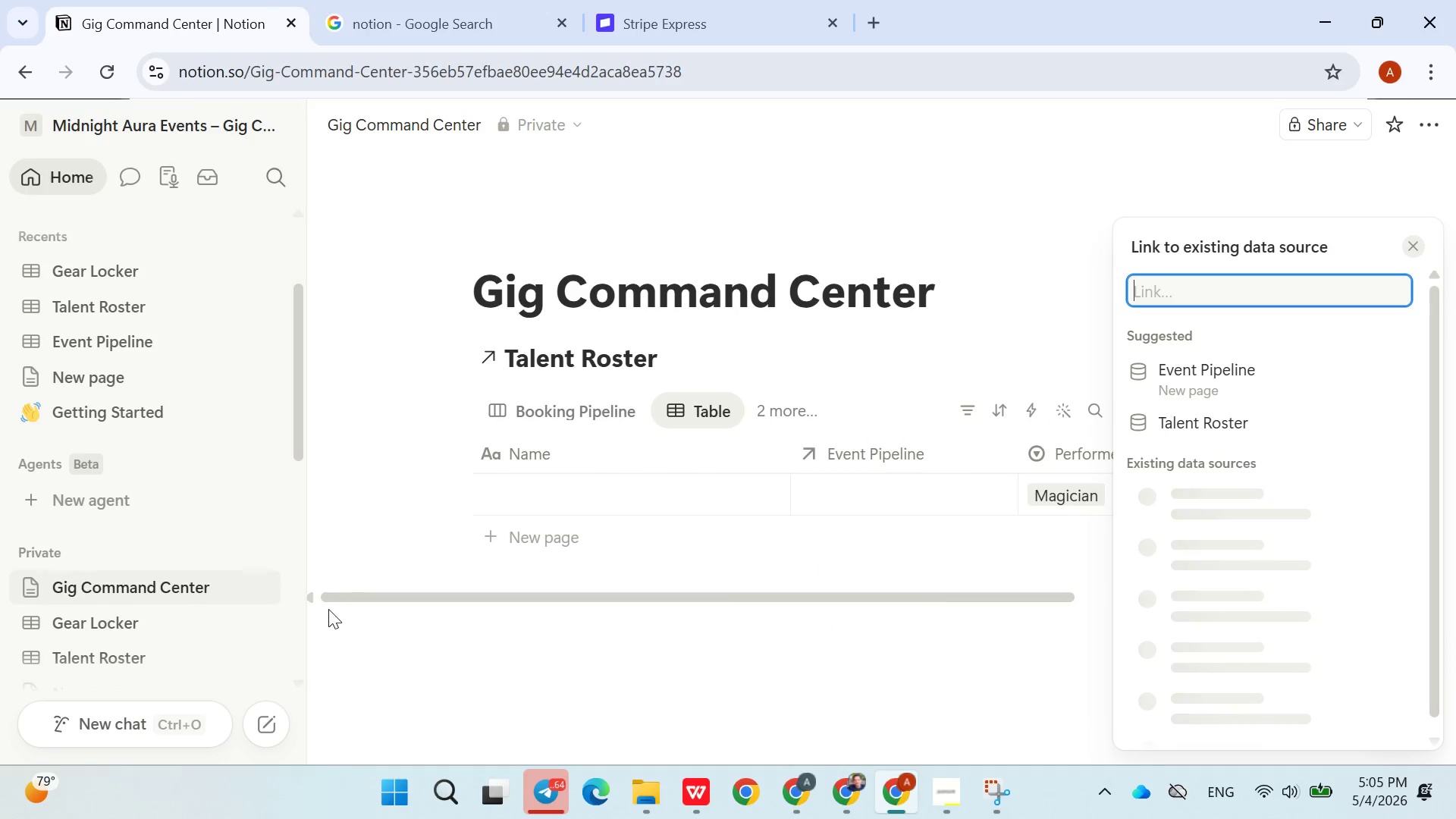 
type(Gear Locker Table)
 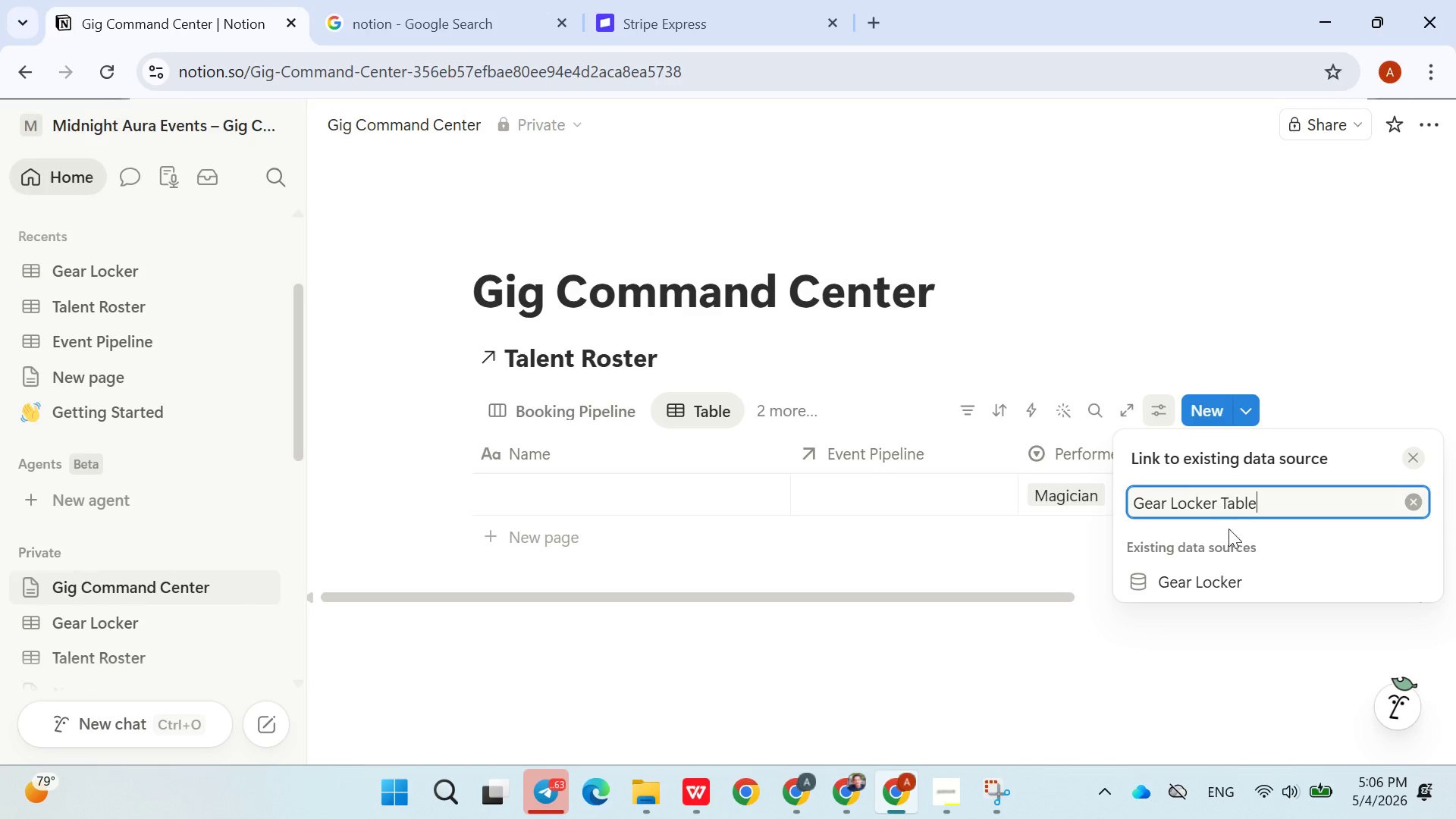 
wait(5.97)
 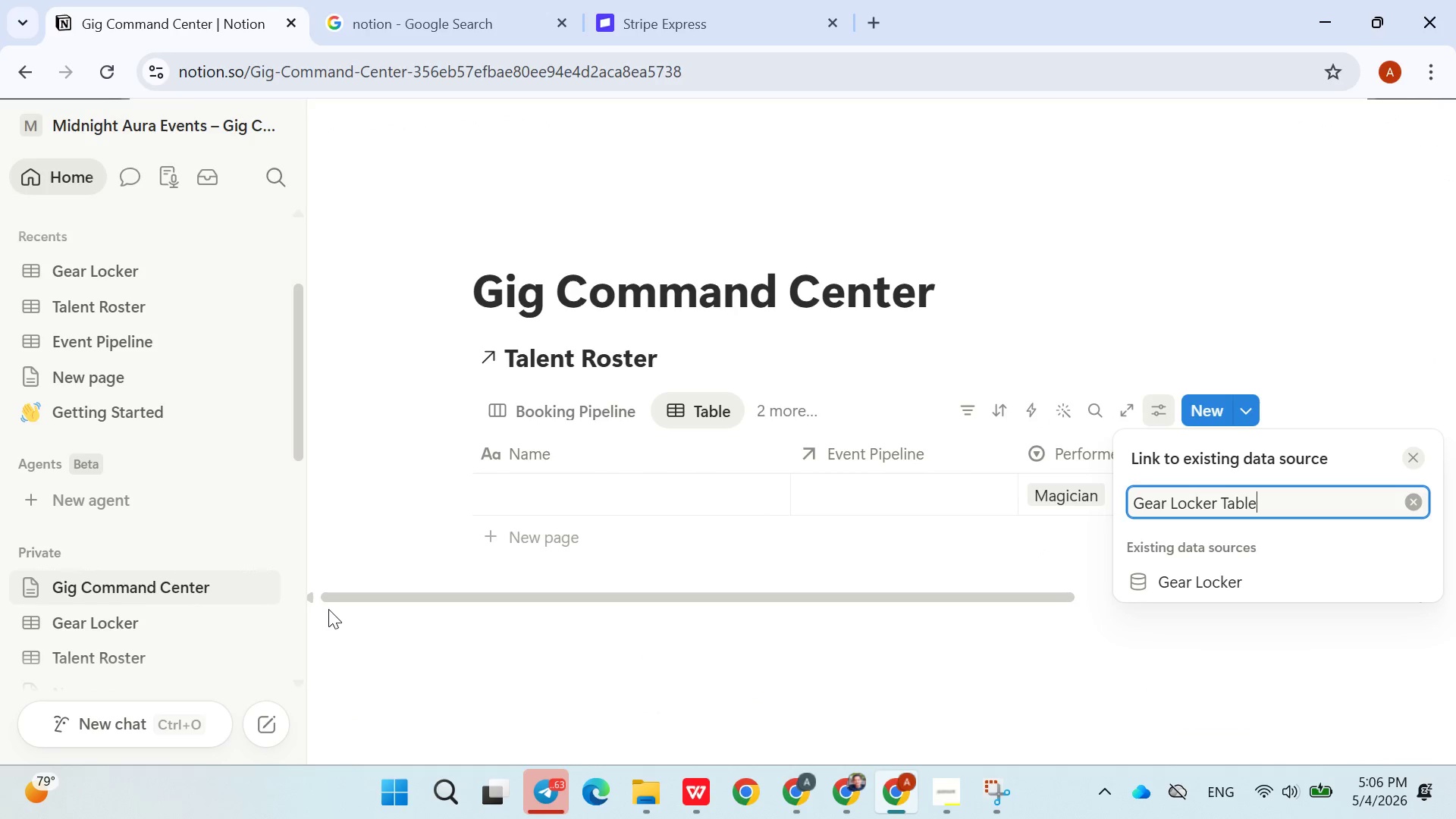 
left_click([1190, 579])
 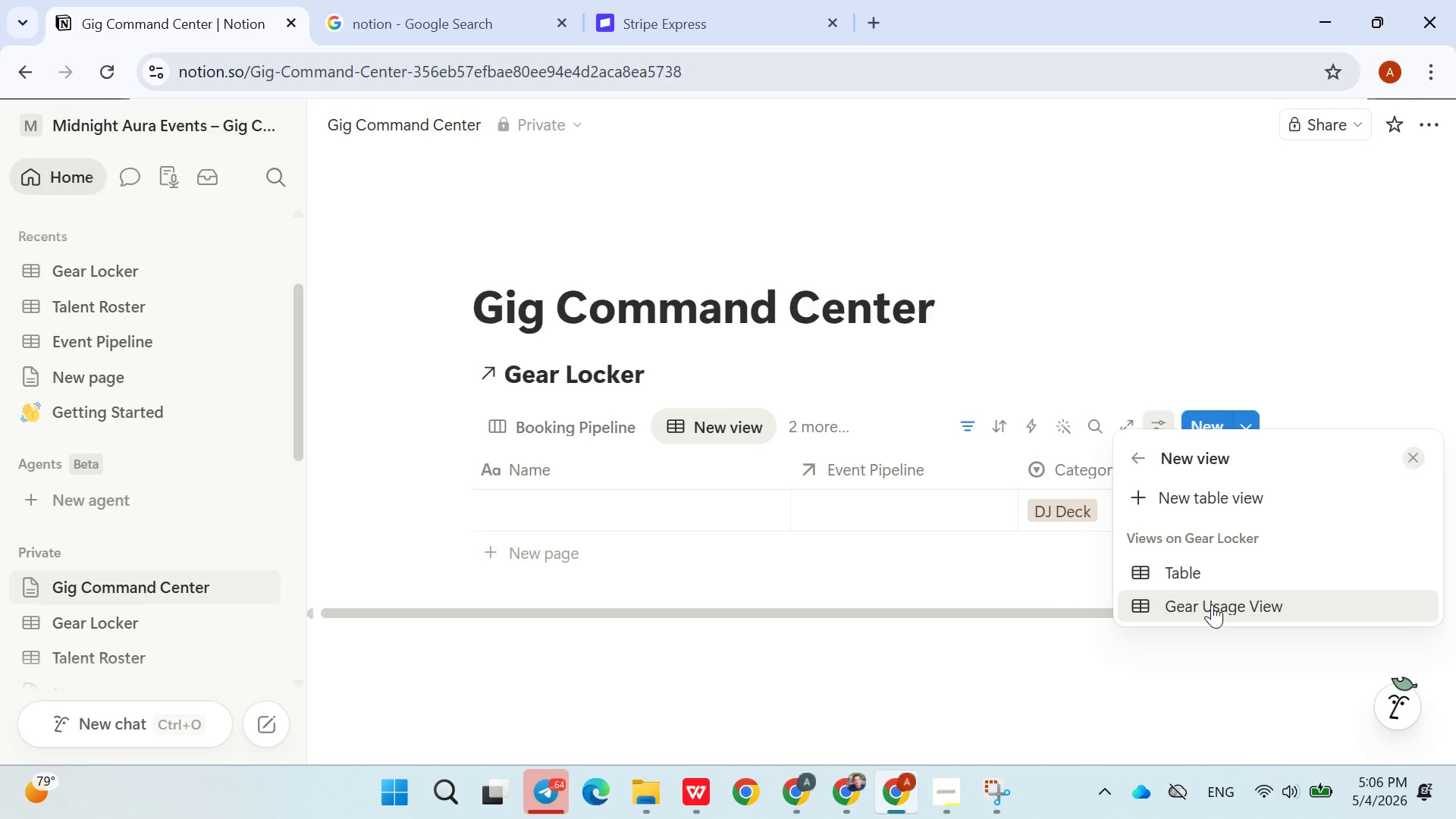 
wait(6.02)
 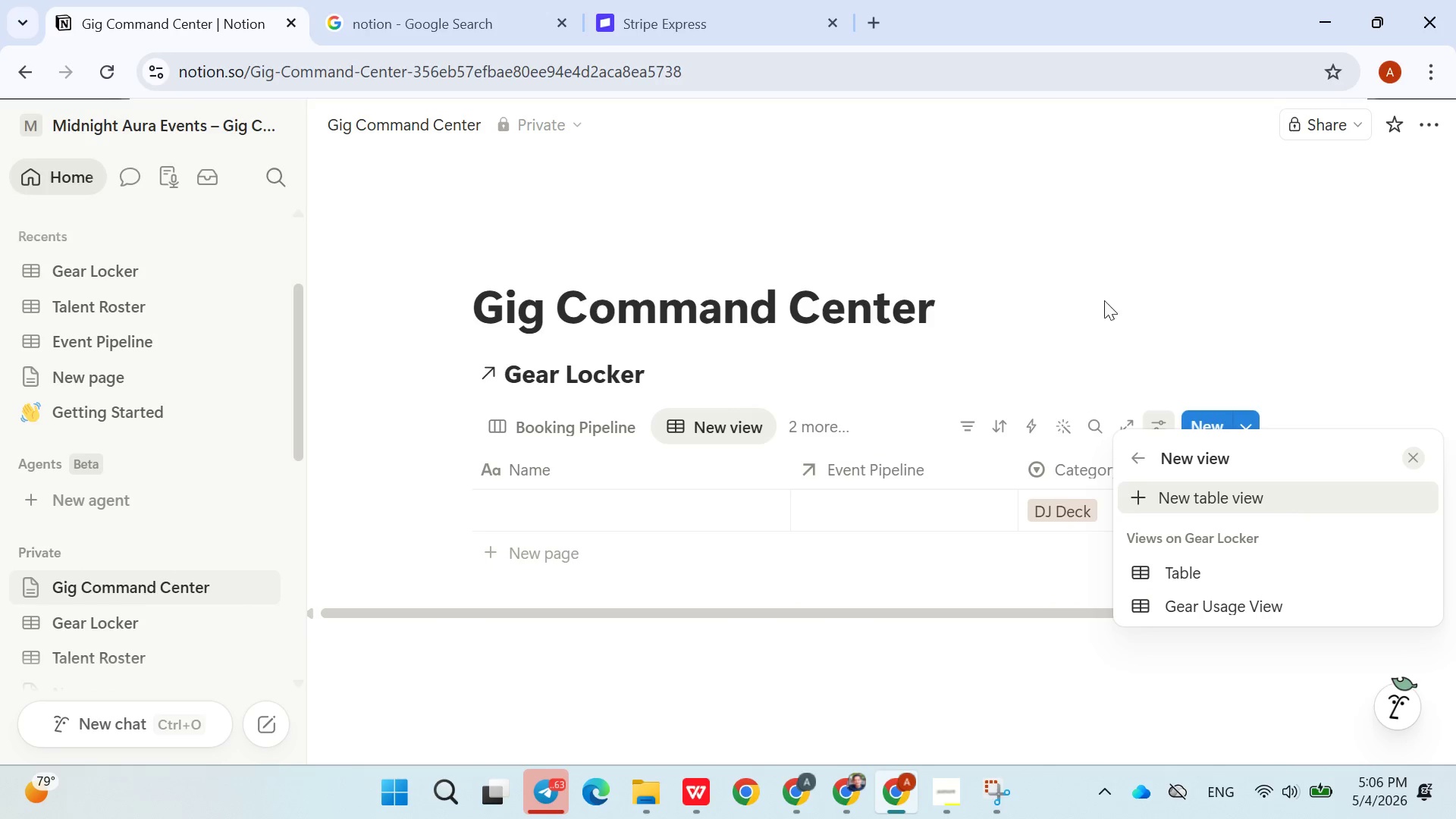 
left_click([1090, 303])
 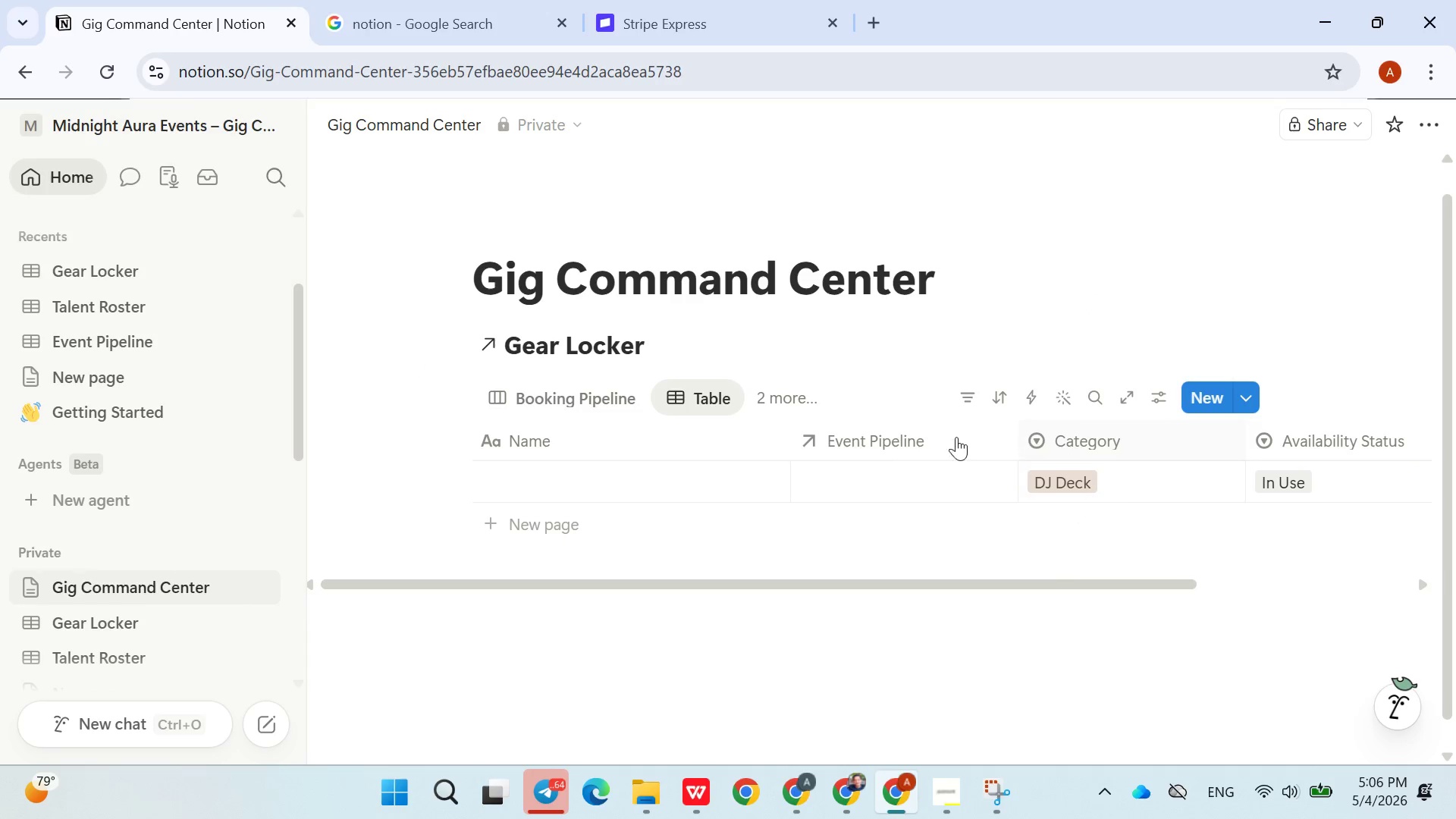 
left_click([809, 400])
 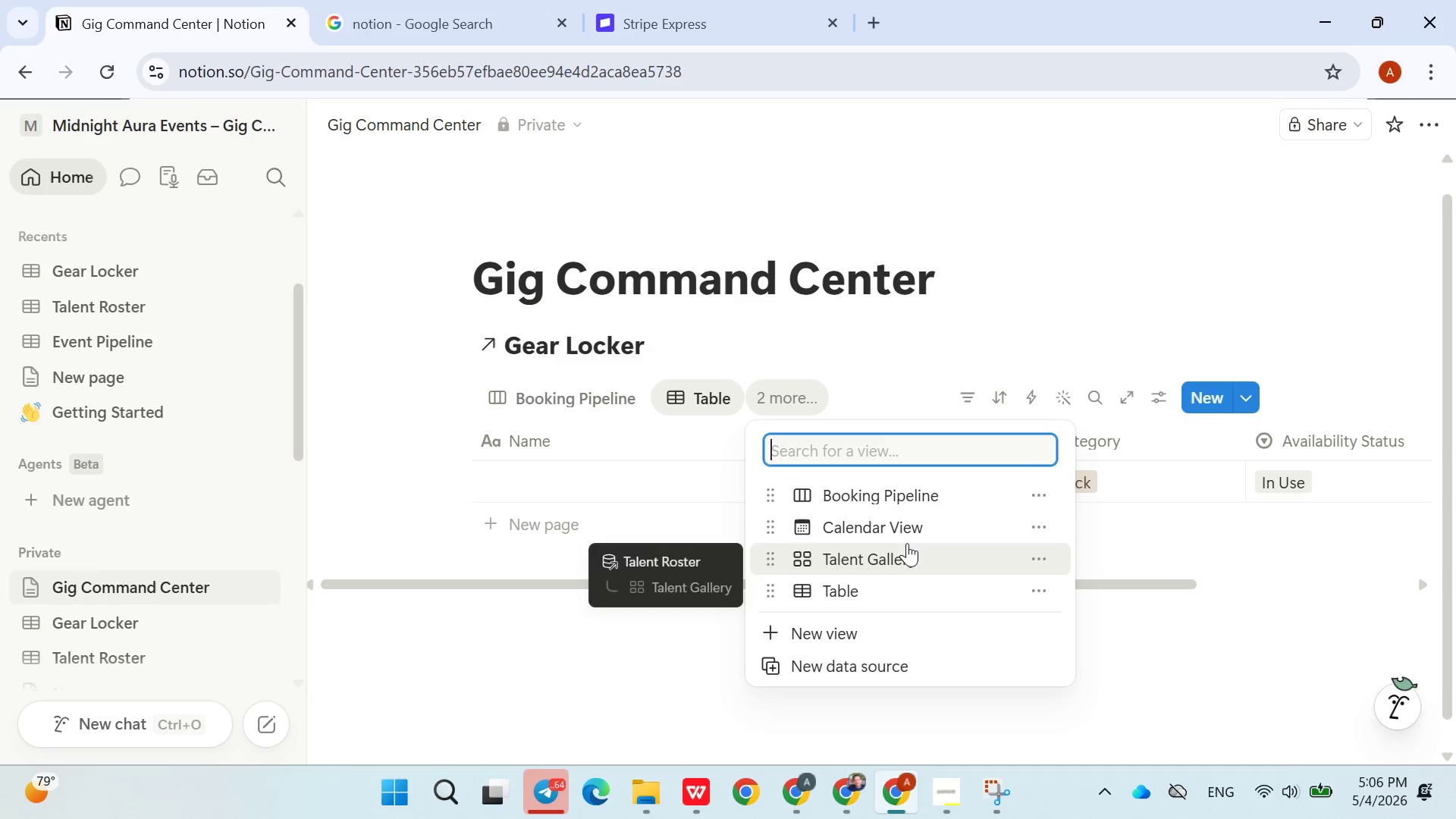 
left_click([971, 240])
 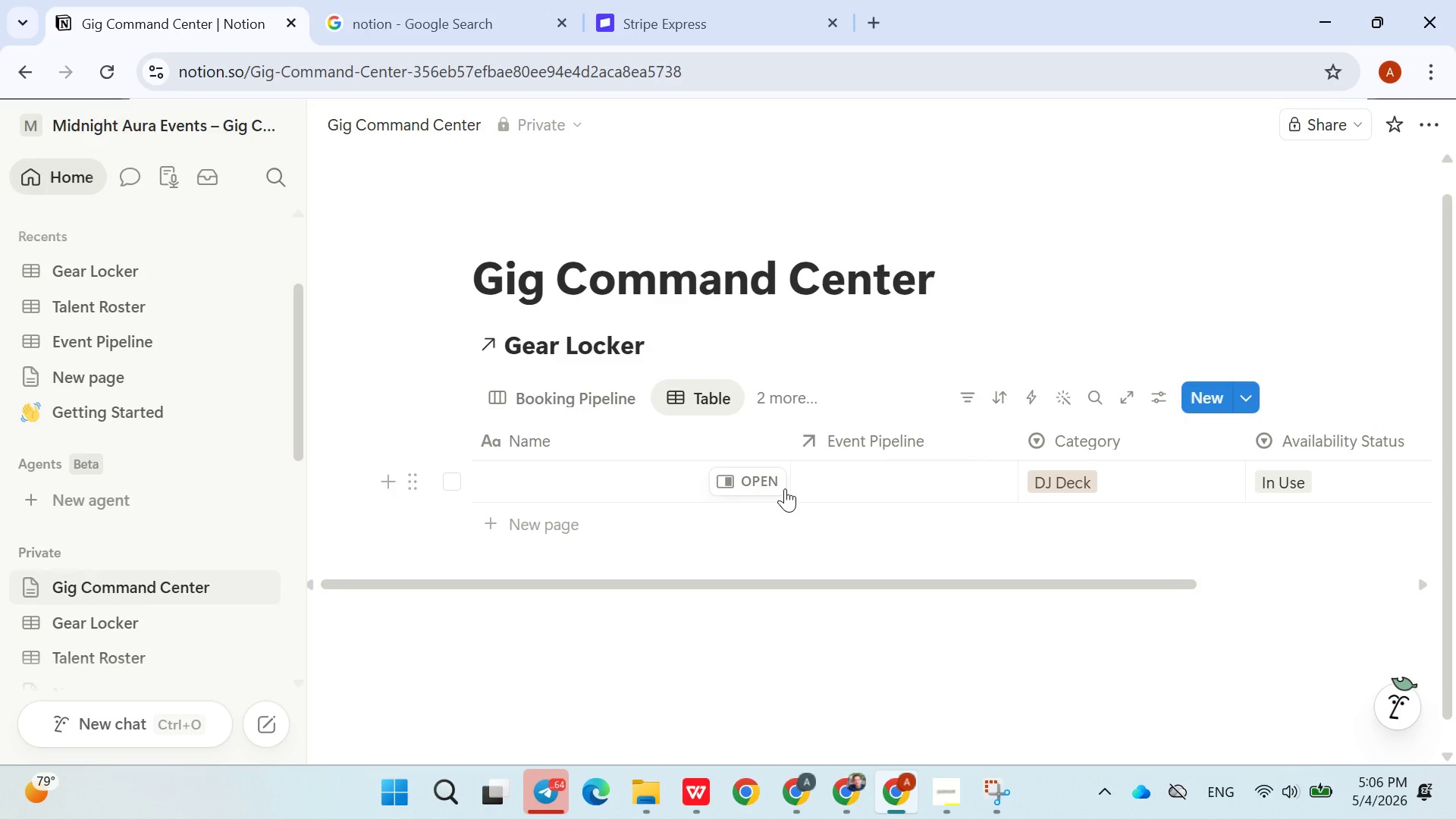 
wait(14.3)
 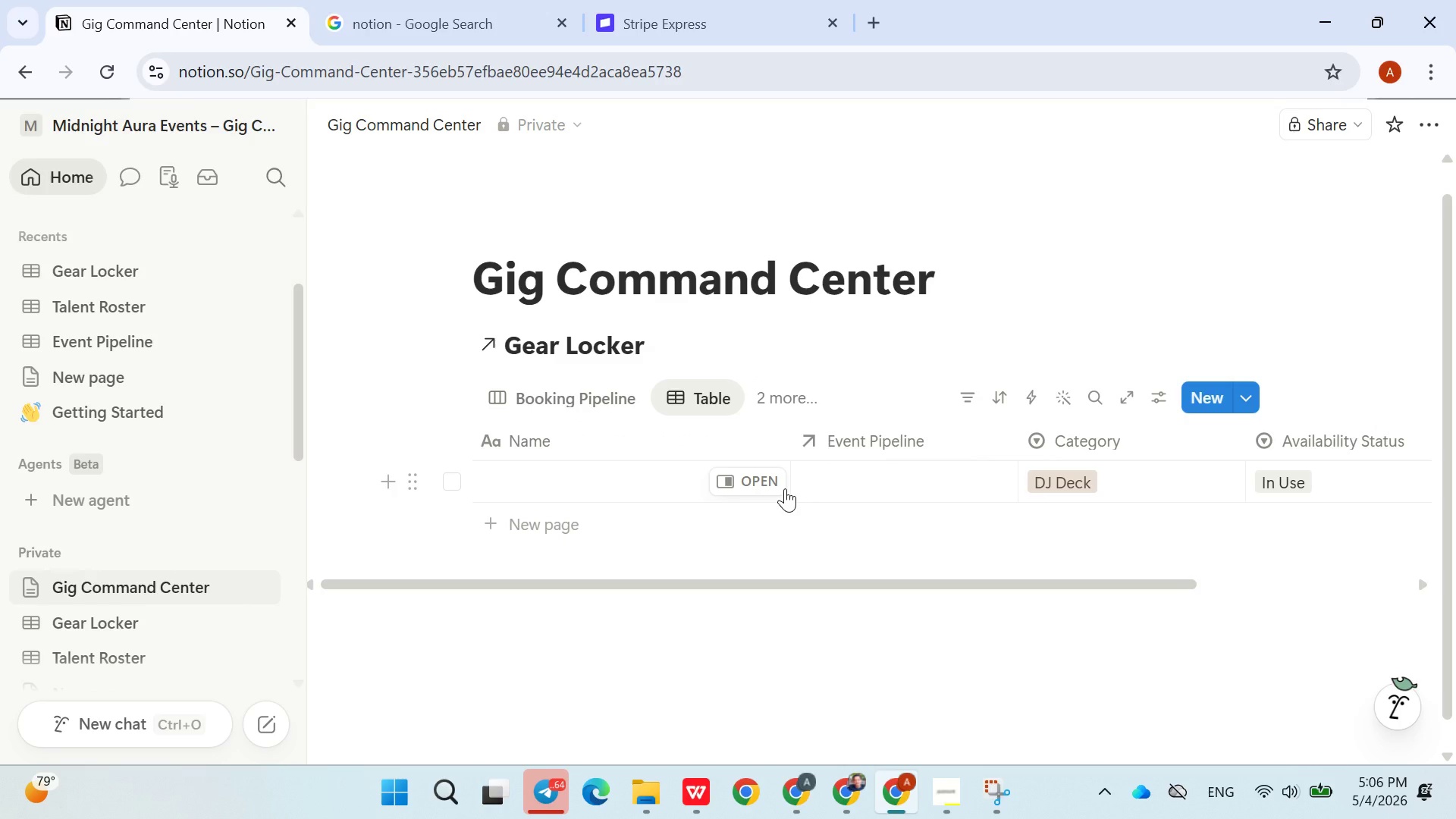 
left_click([128, 319])
 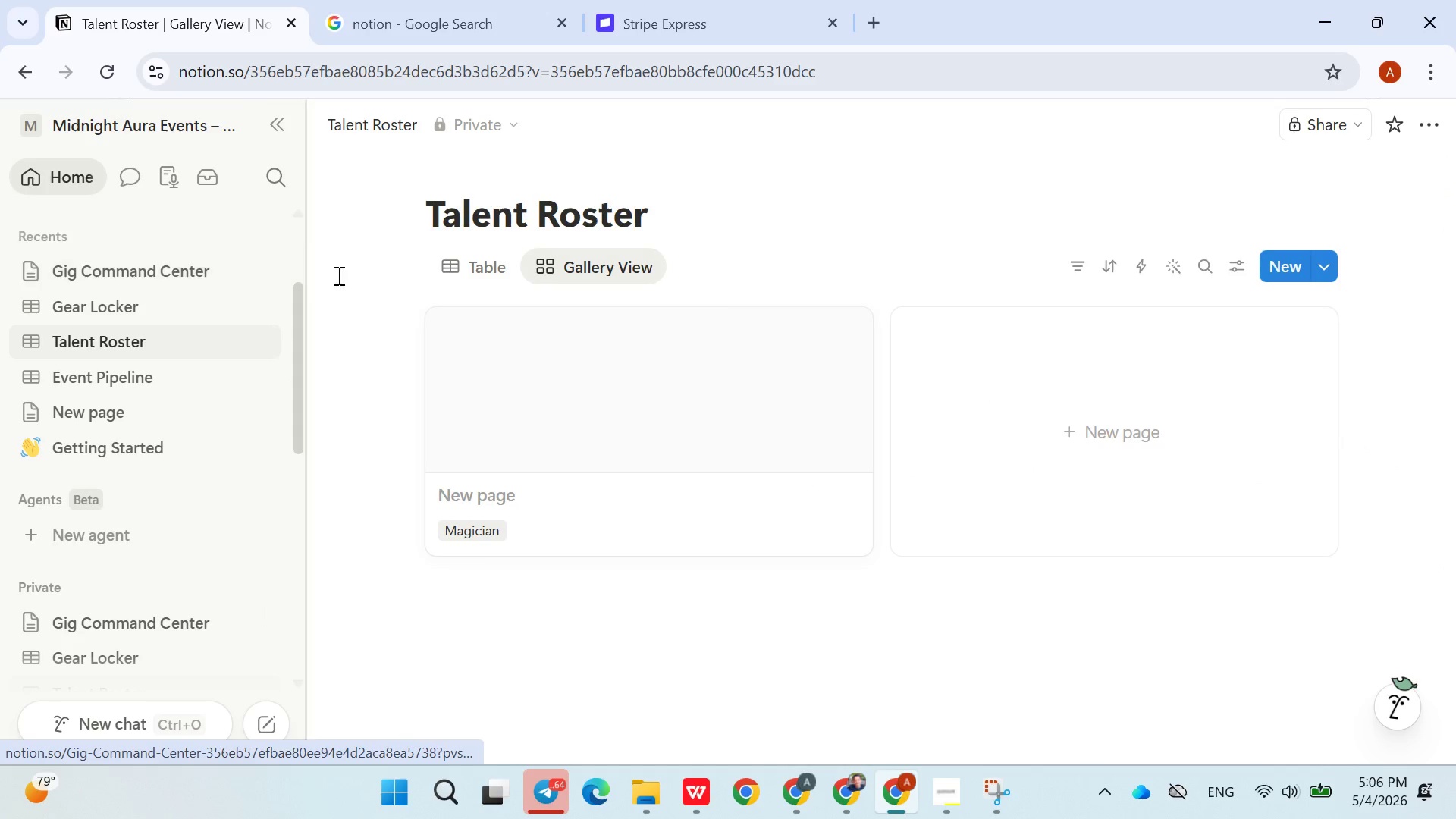 
left_click([481, 275])
 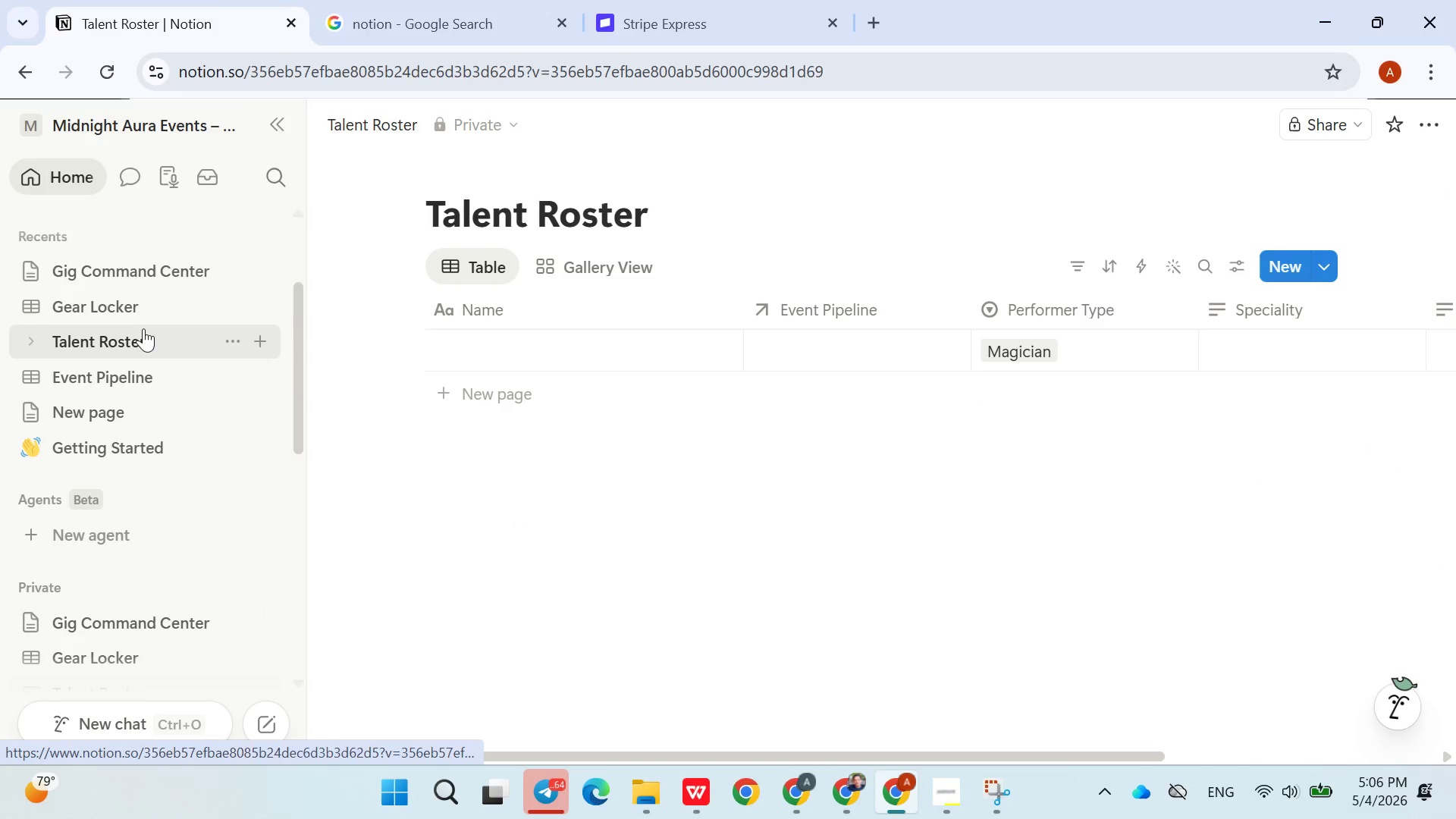 
left_click([128, 315])
 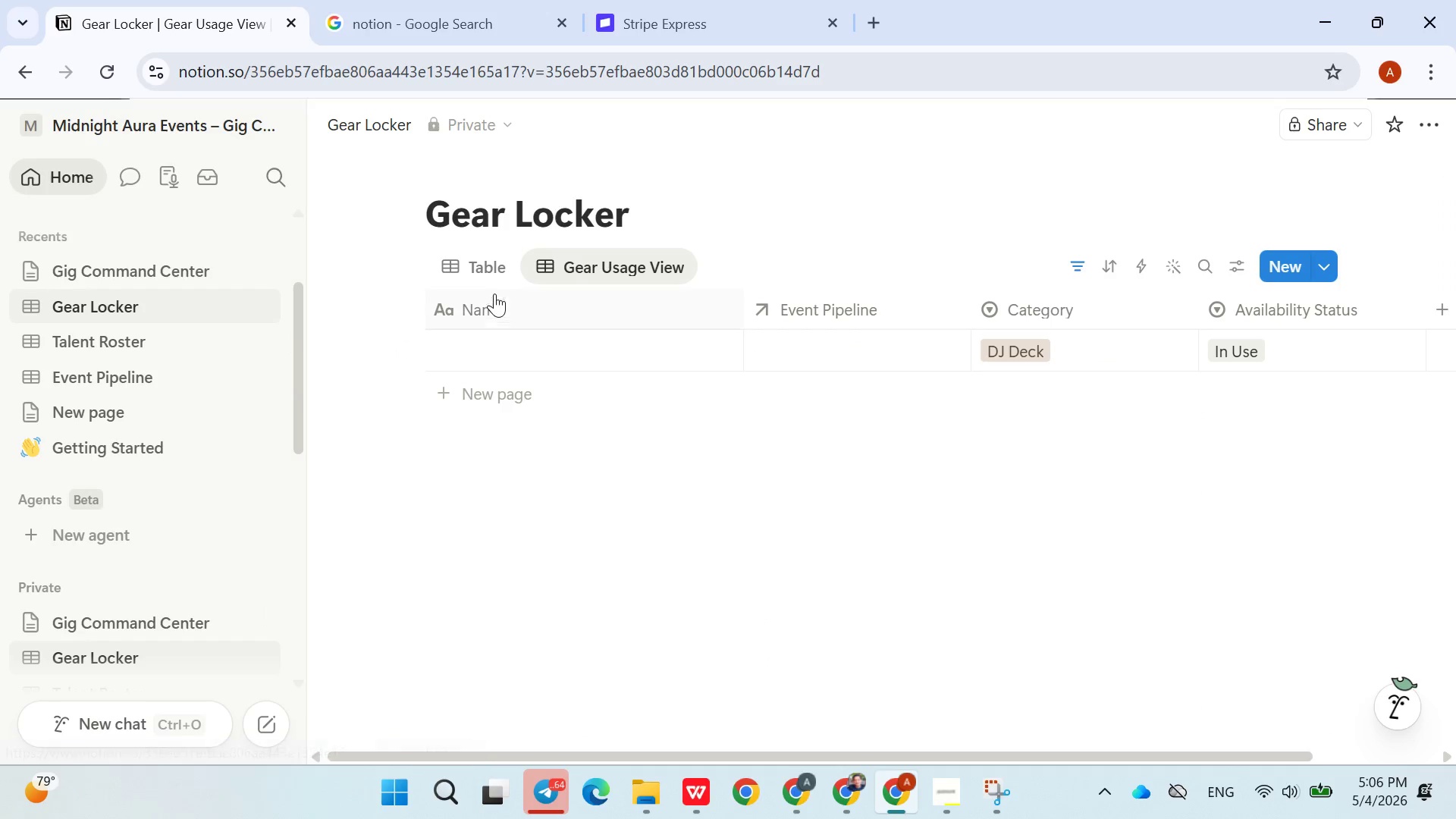 
left_click([491, 268])
 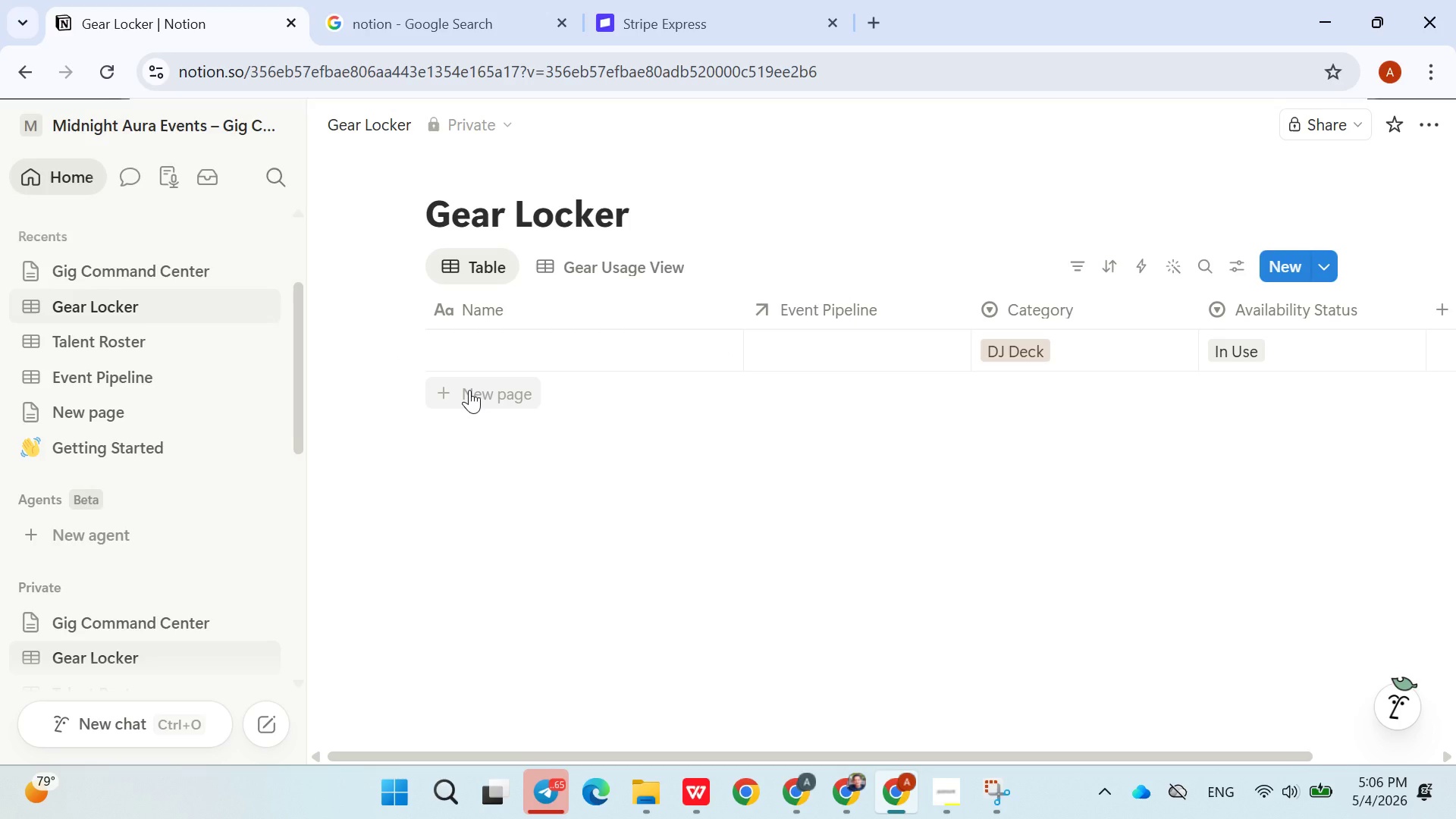 
wait(27.22)
 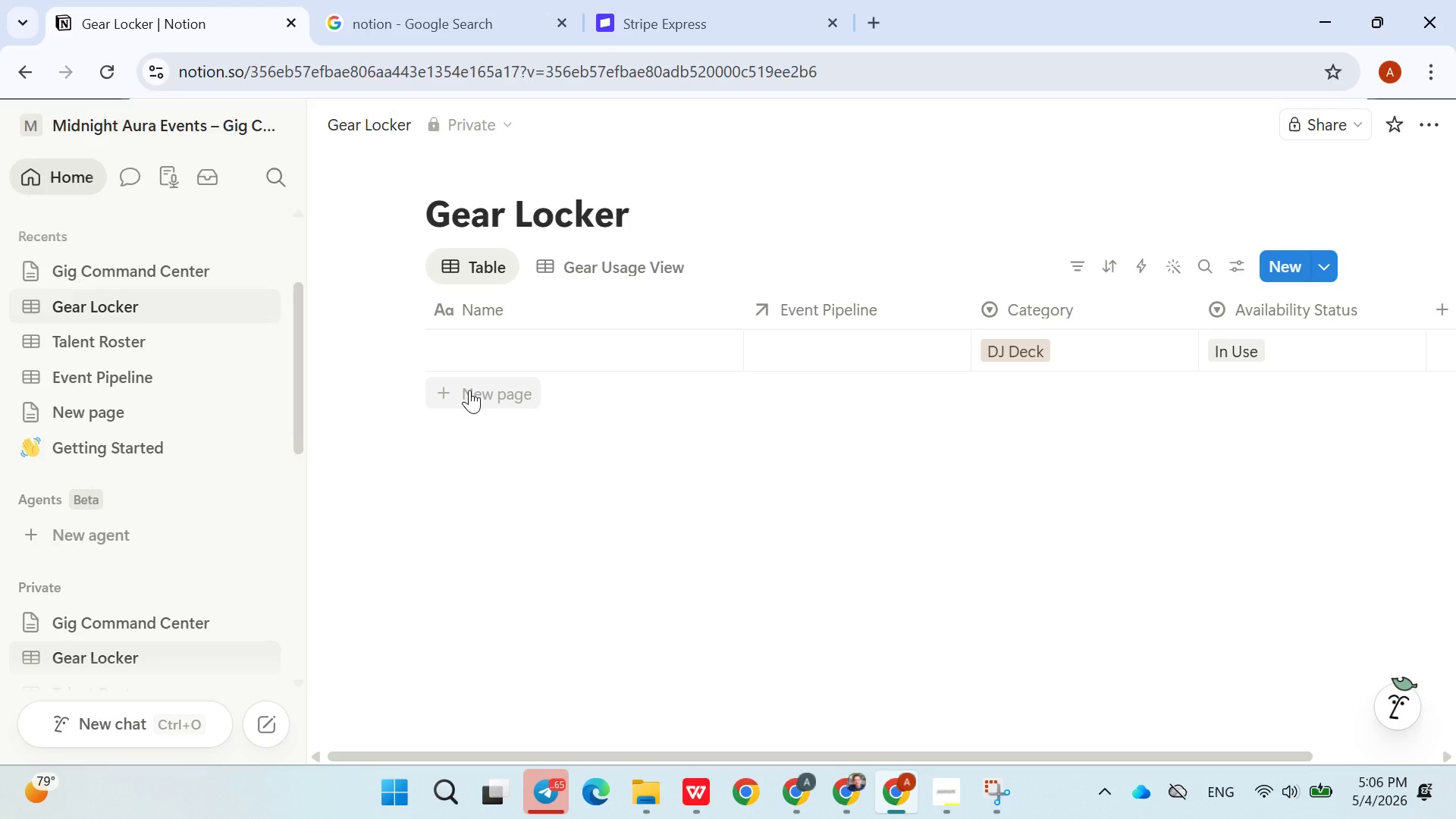 
left_click([937, 799])